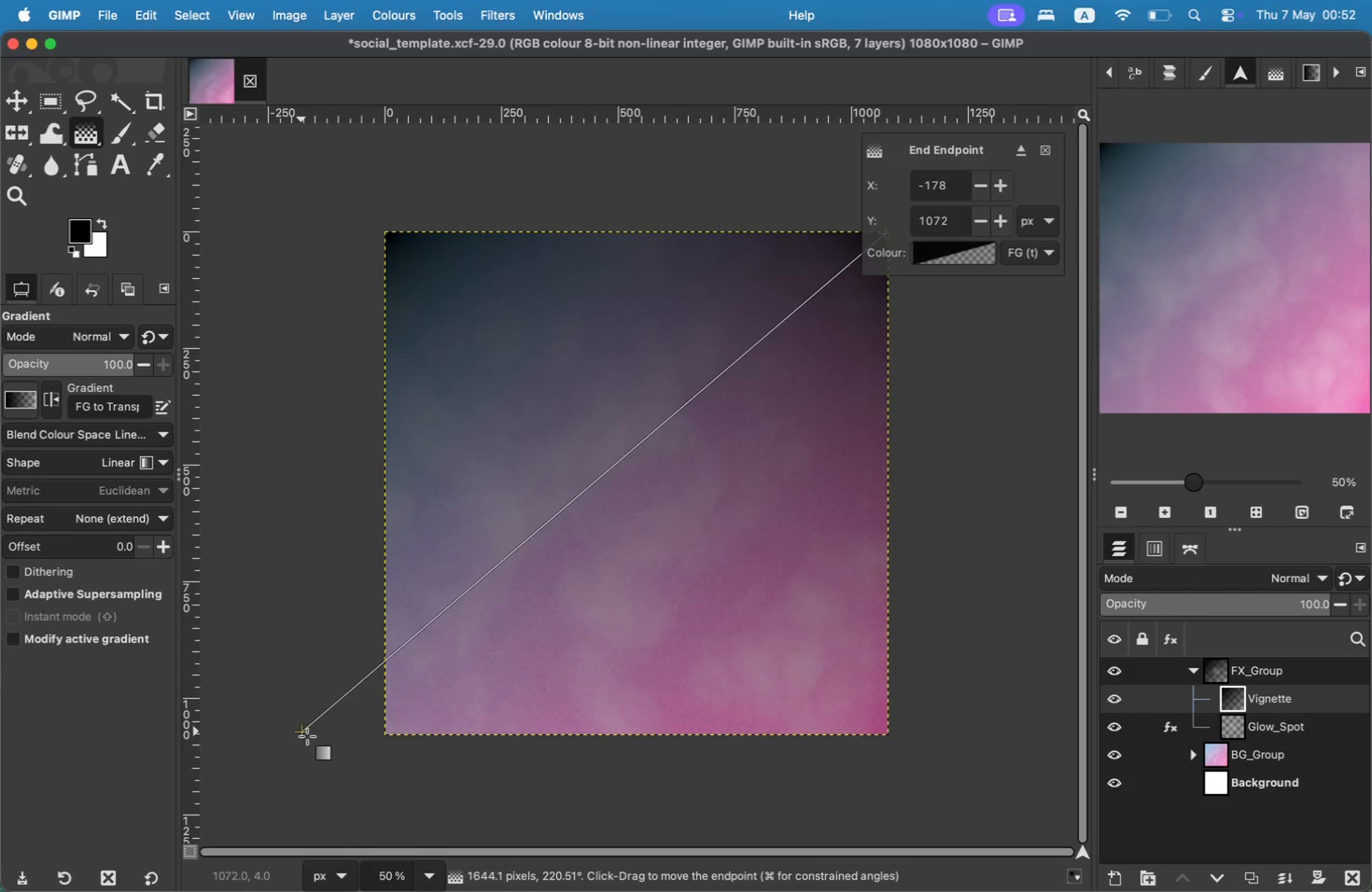 
hold_key(key=ShiftLeft, duration=2.3)
 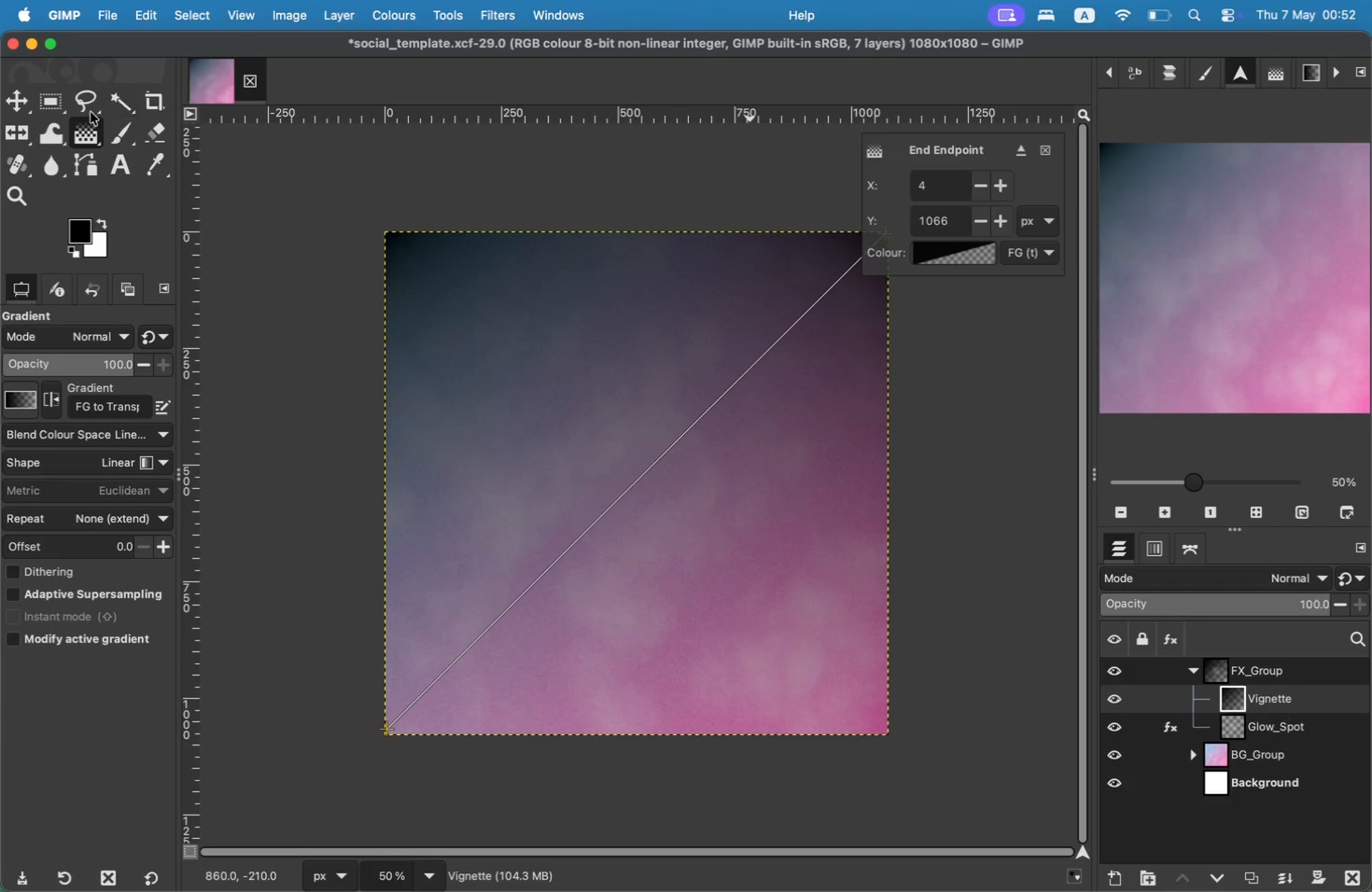 
left_click([25, 97])
 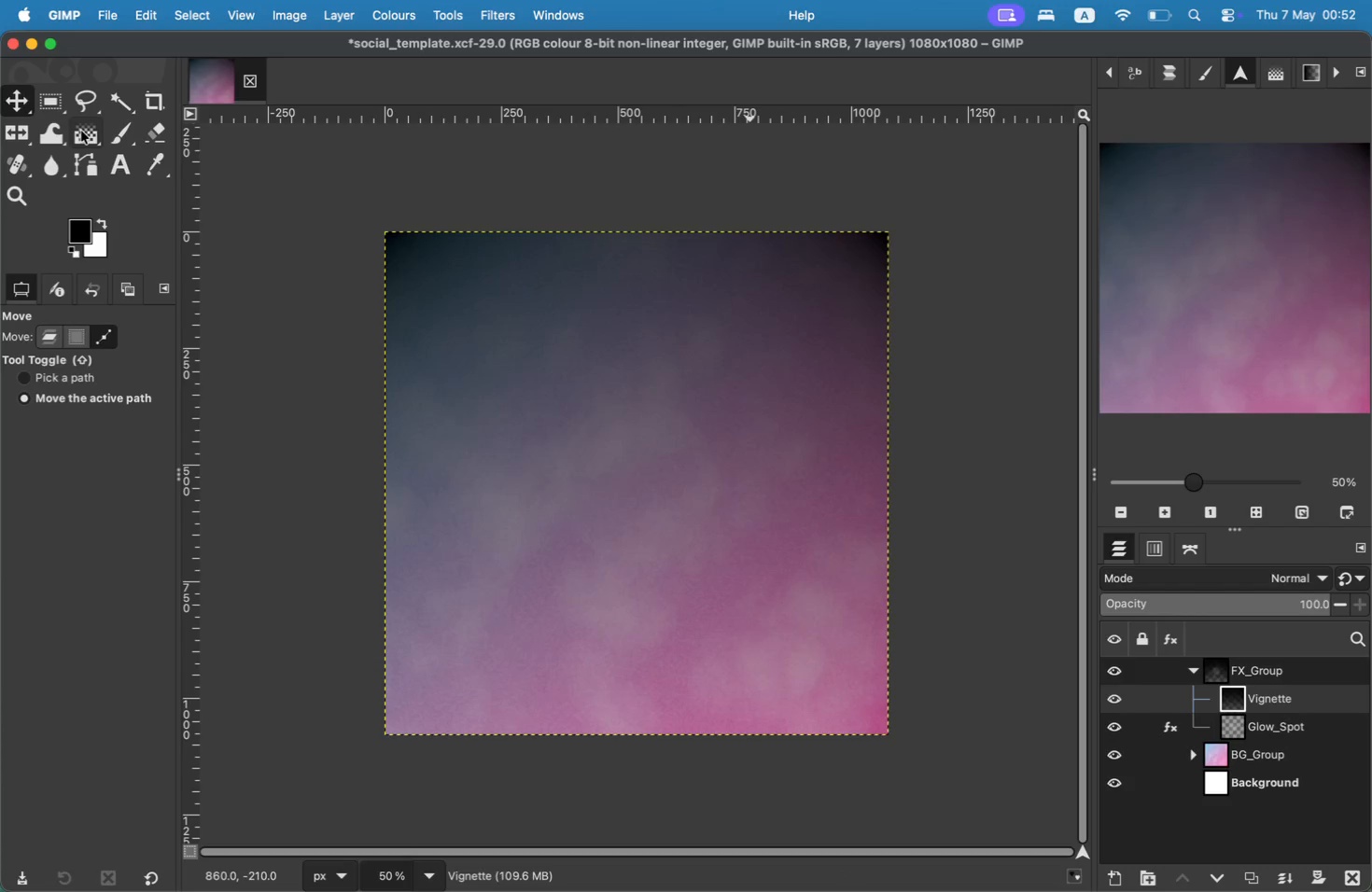 
left_click_drag(start_coordinate=[385, 731], to_coordinate=[884, 233])
 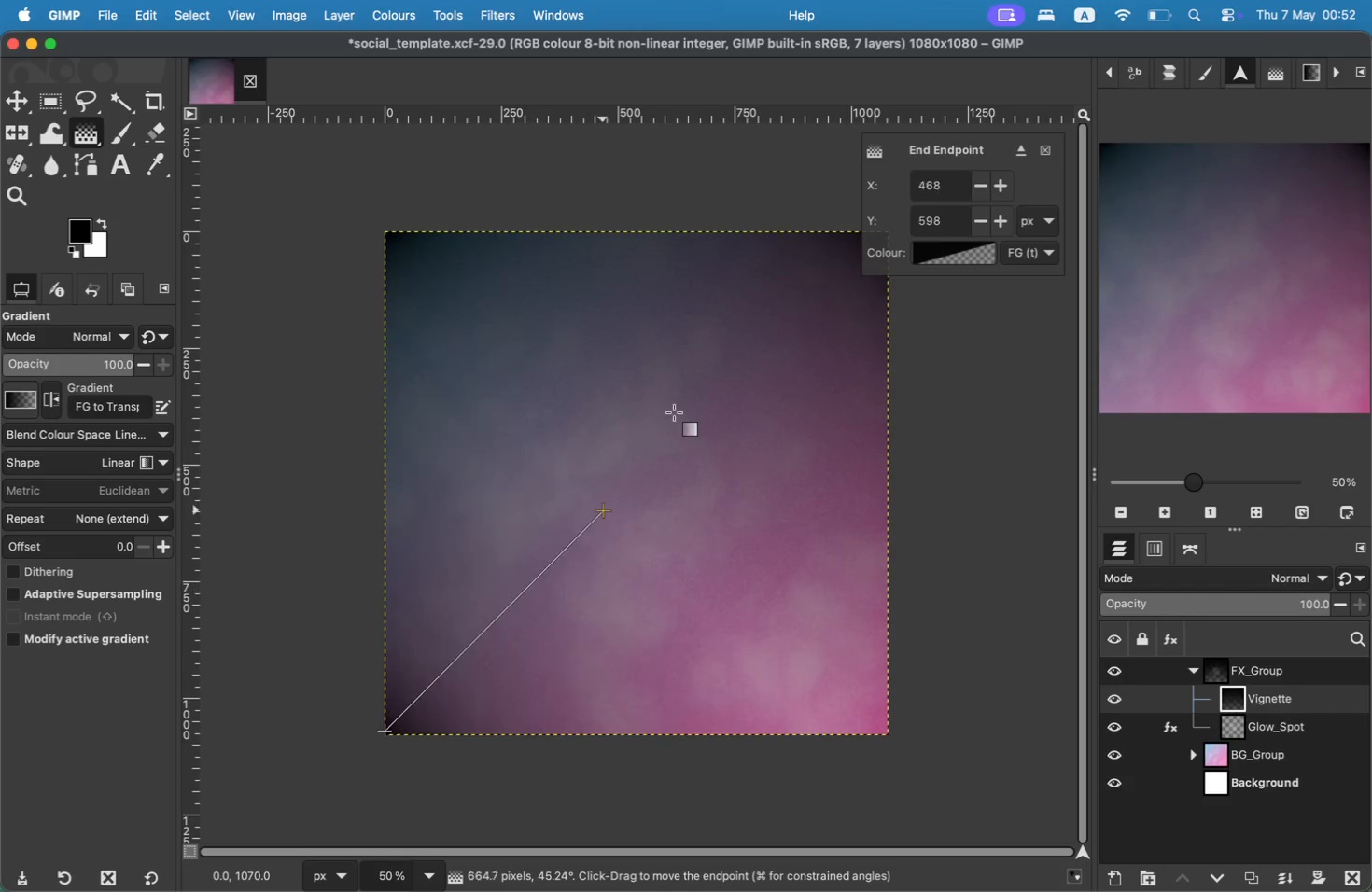 
hold_key(key=ShiftLeft, duration=1.7)
 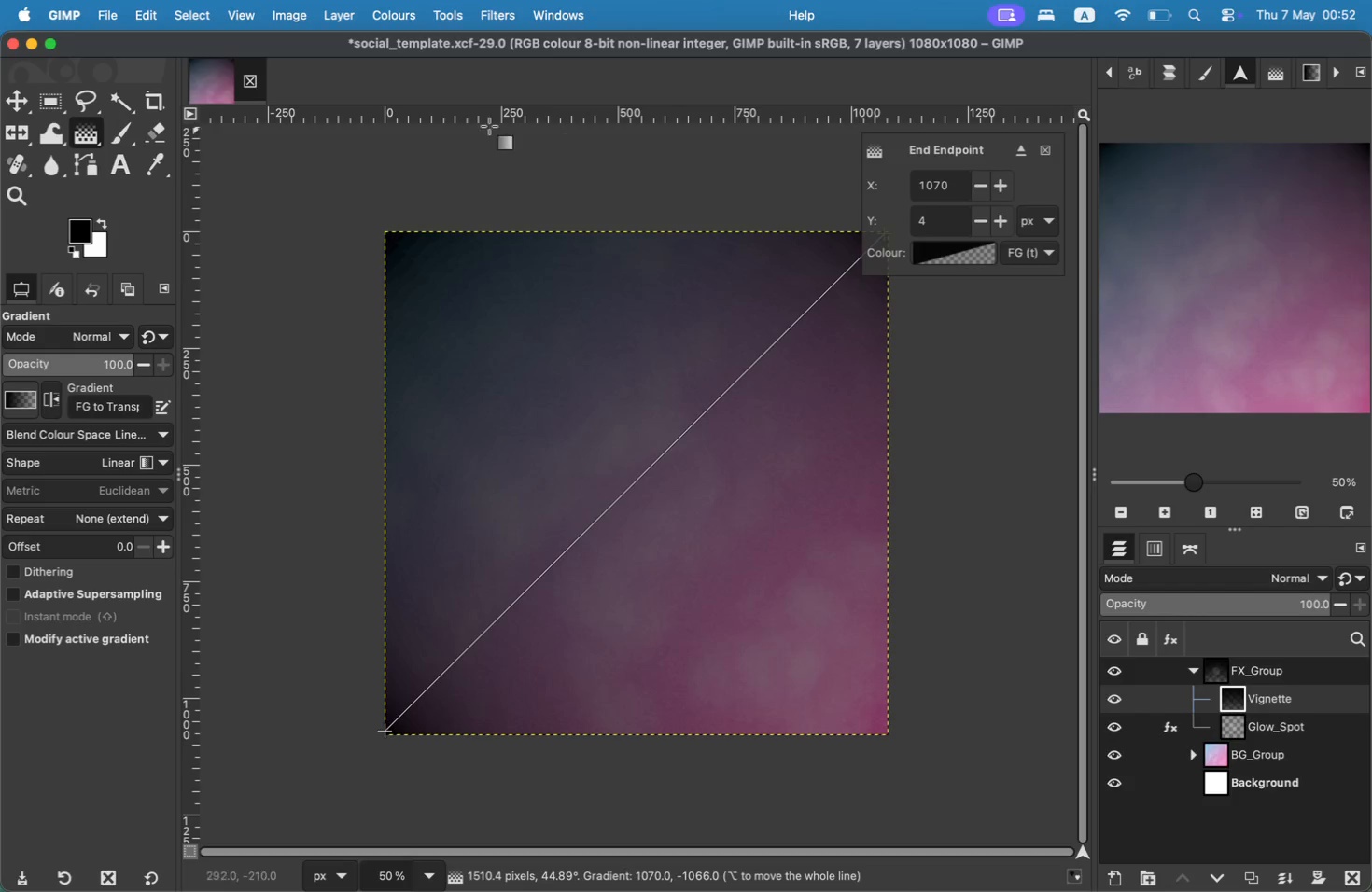 
left_click([24, 102])
 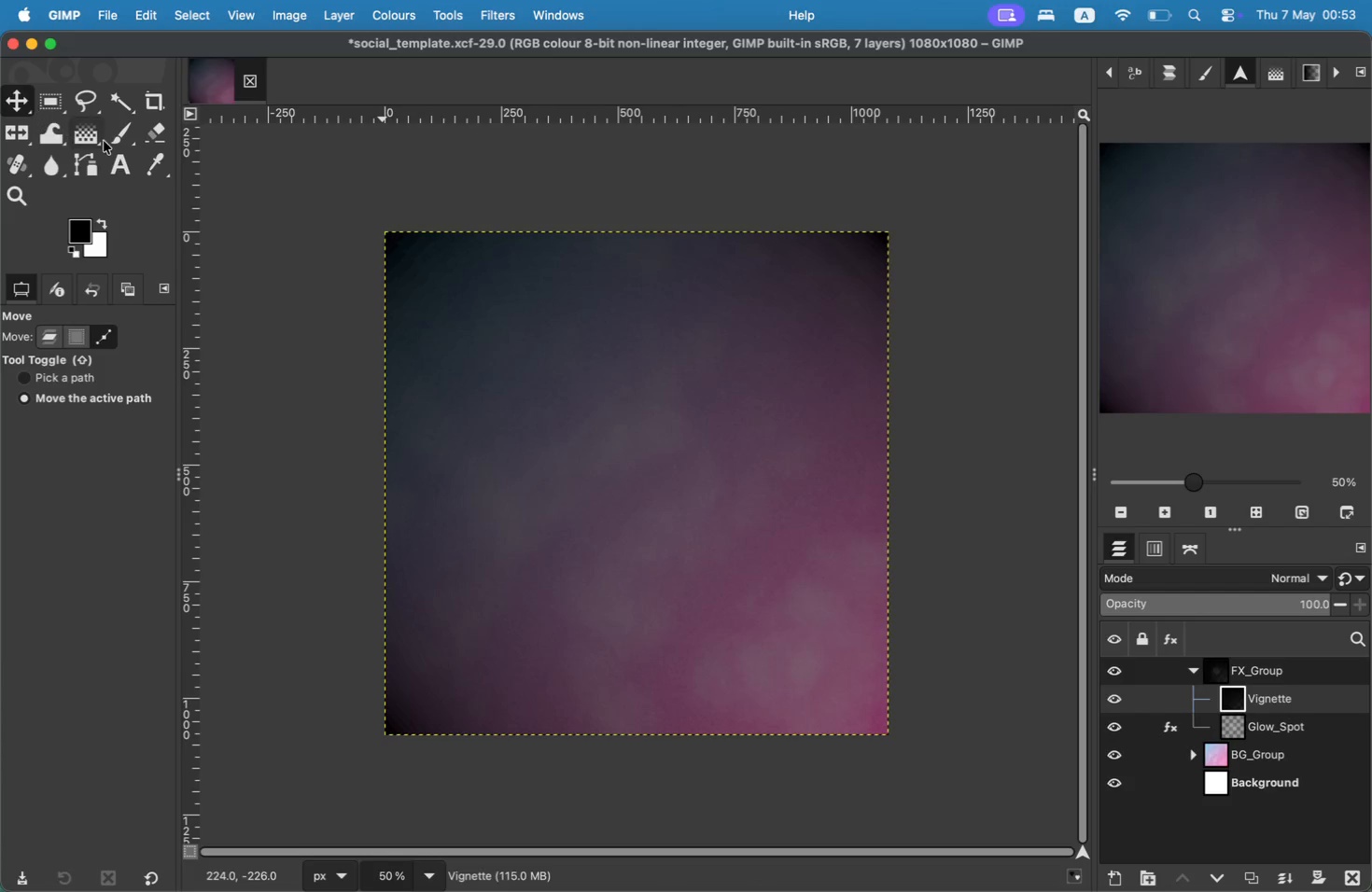 
left_click([104, 142])
 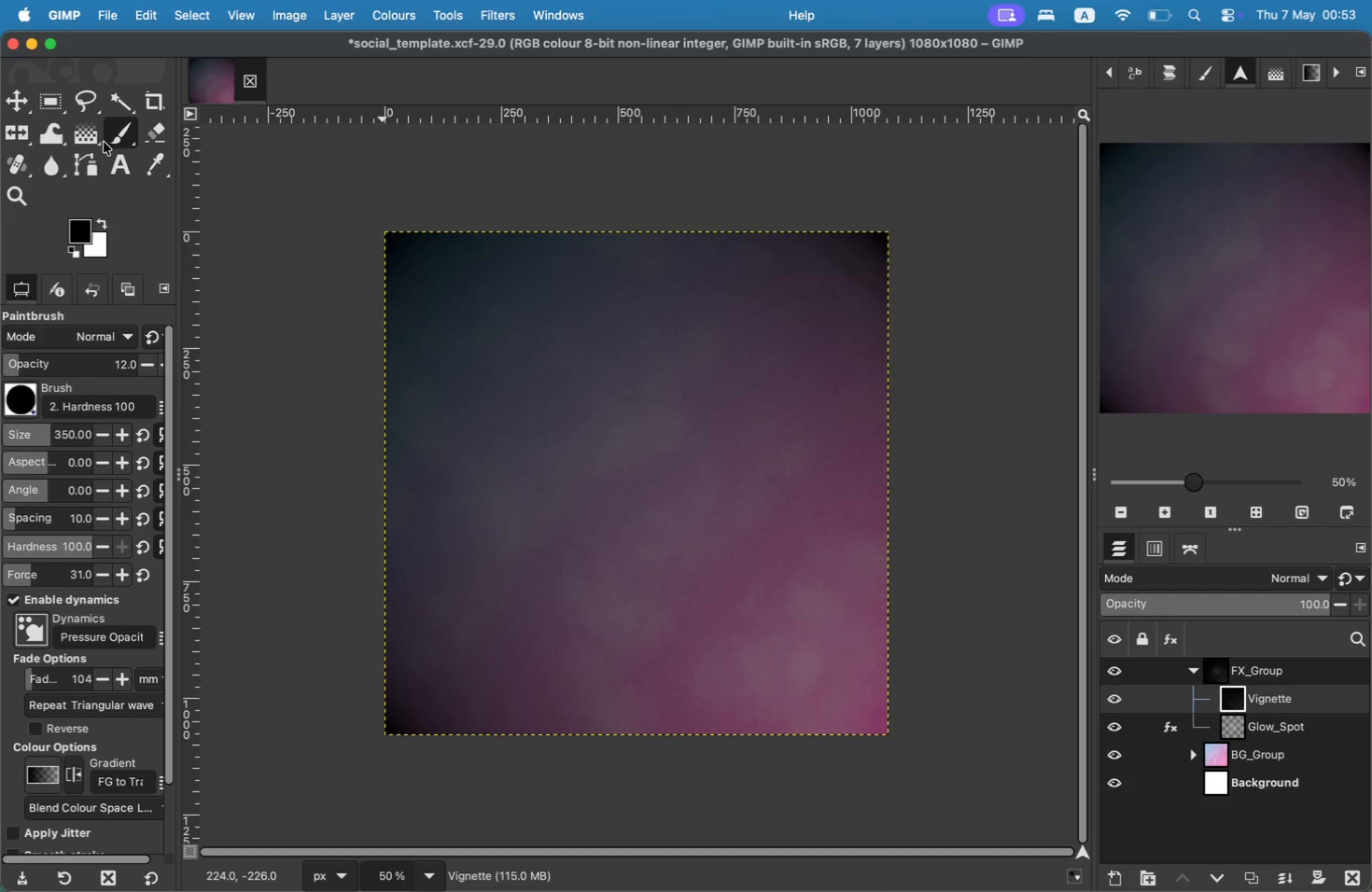 
left_click([97, 139])
 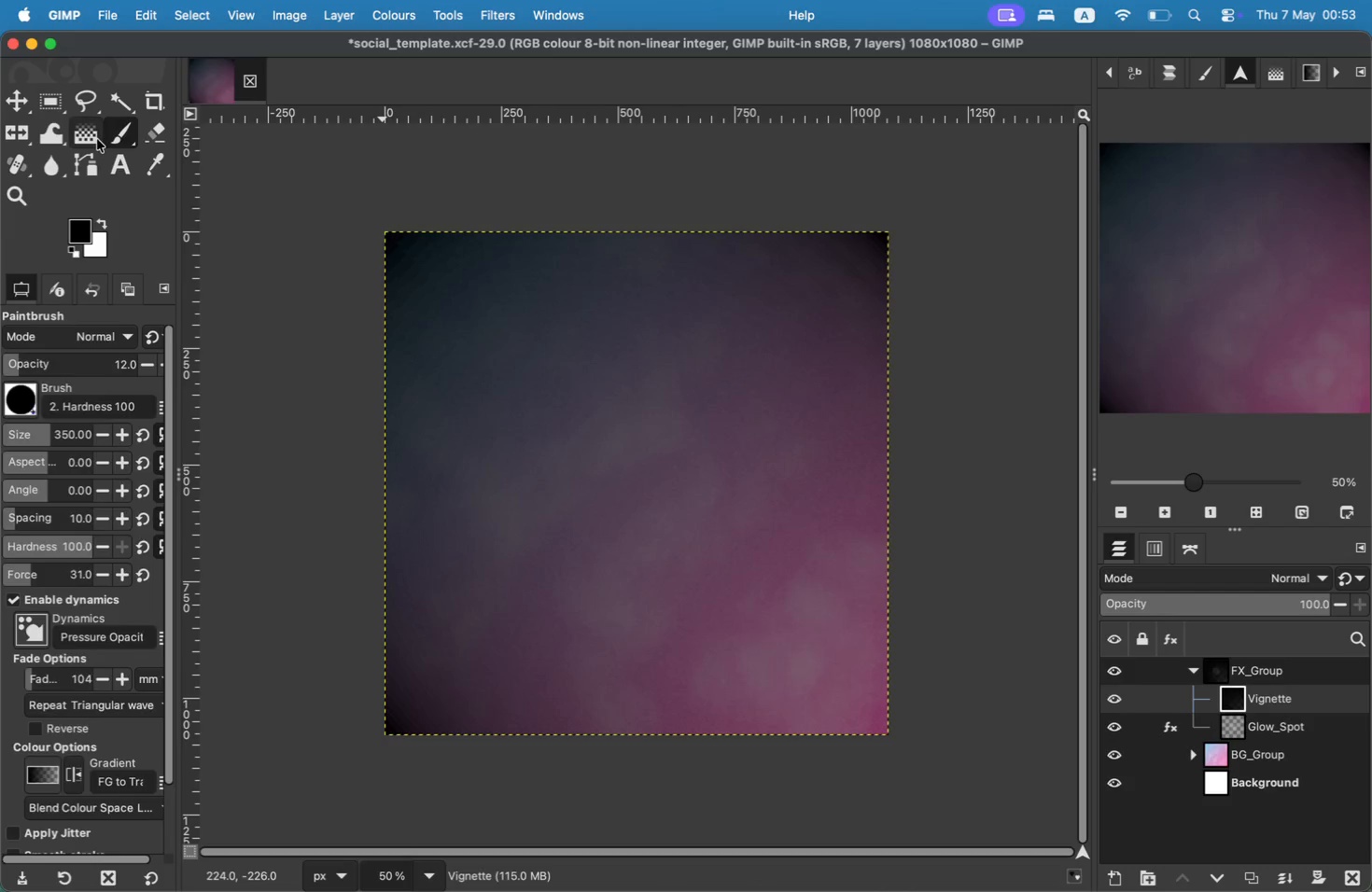 
left_click_drag(start_coordinate=[884, 732], to_coordinate=[387, 235])
 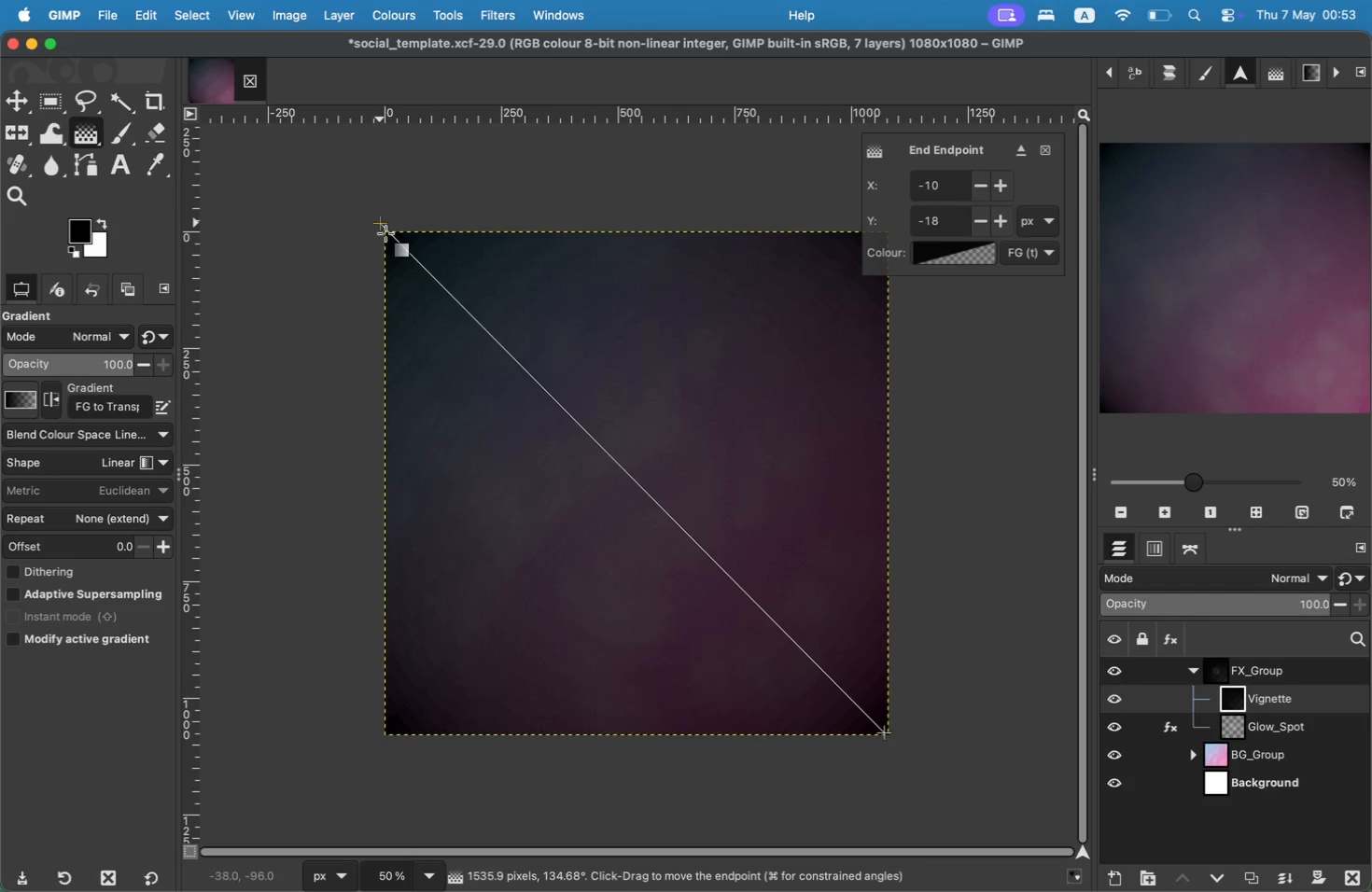 
hold_key(key=ShiftLeft, duration=1.41)
 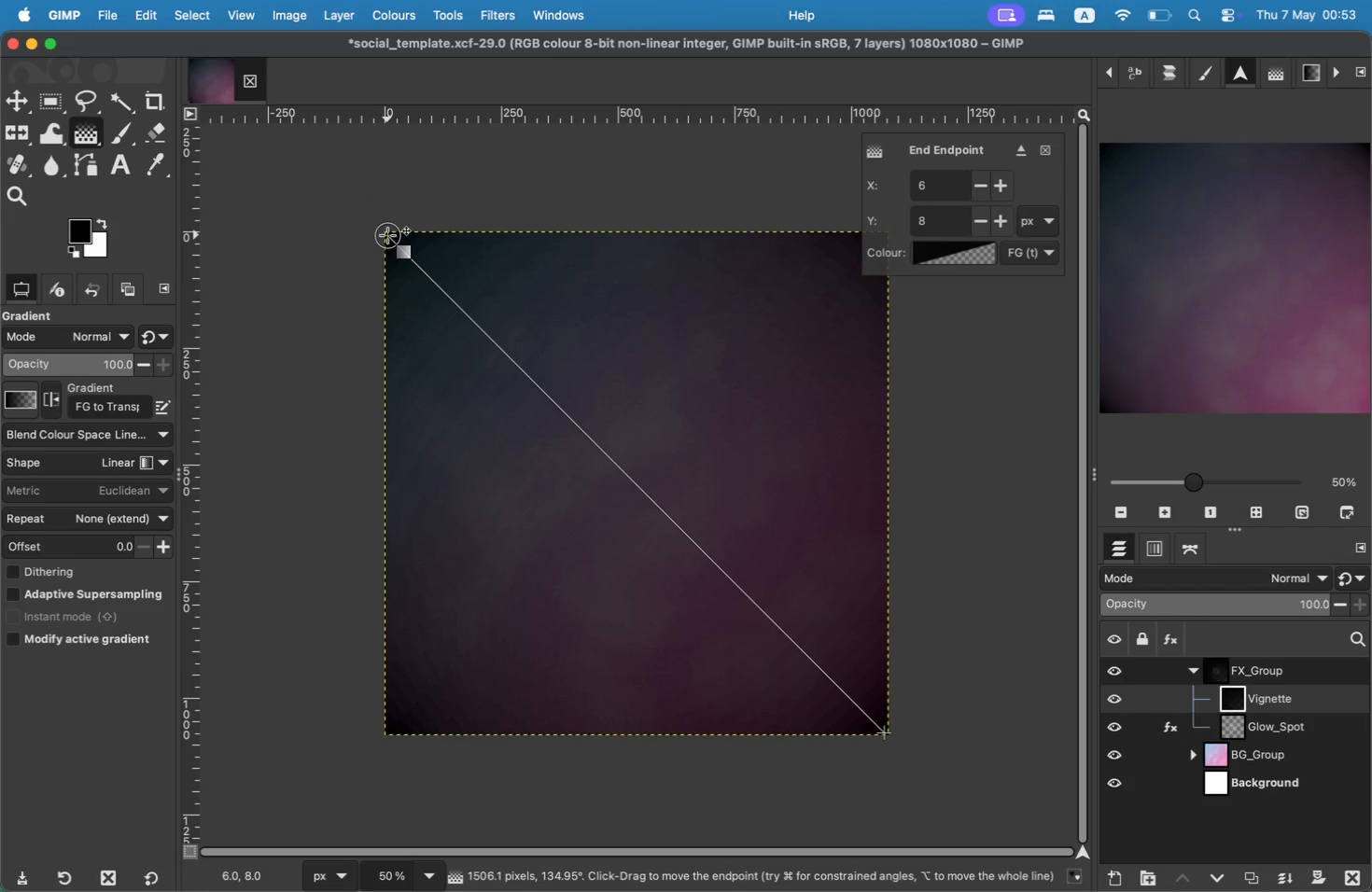 
left_click([7, 94])
 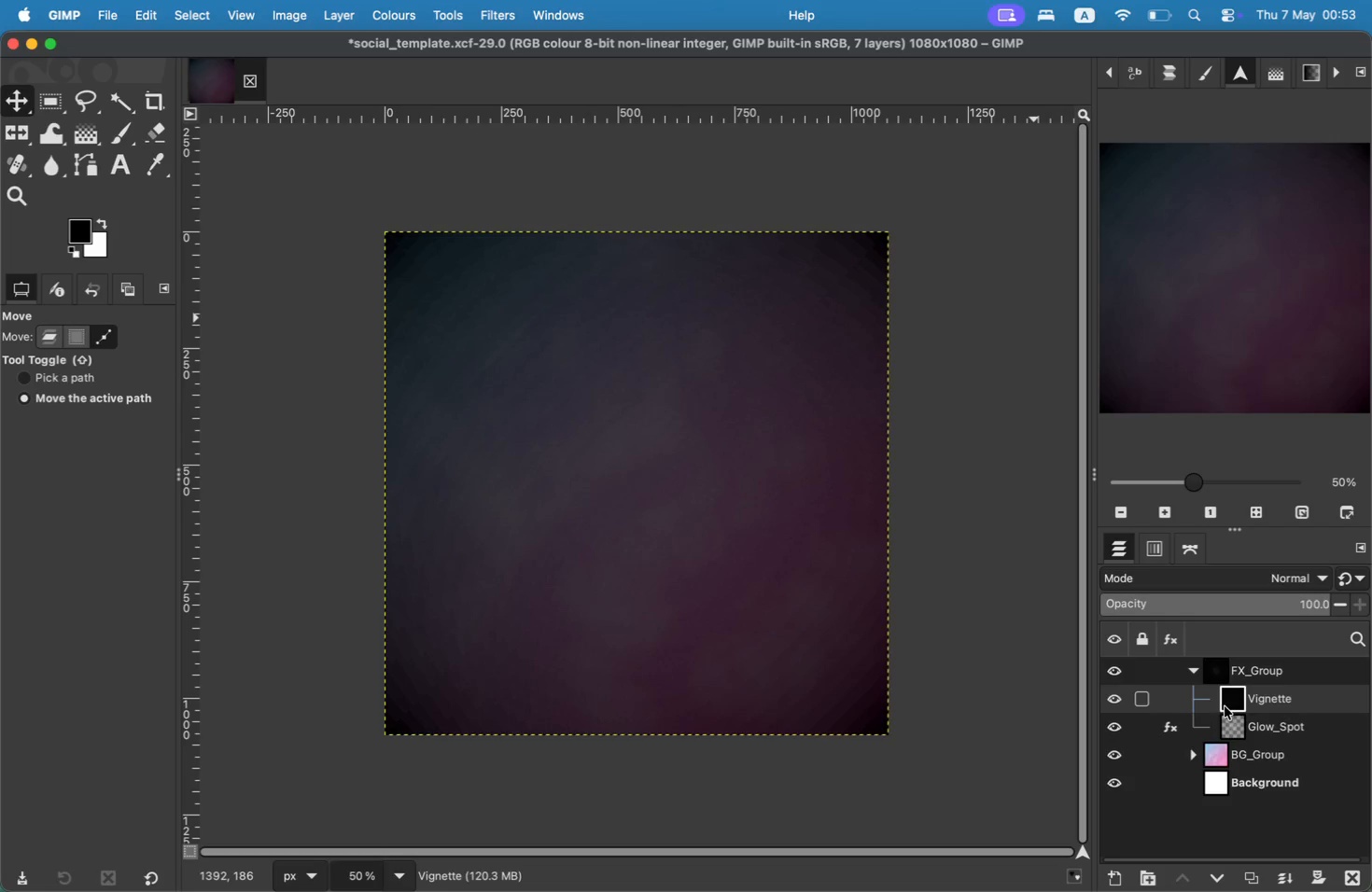 
wait(10.83)
 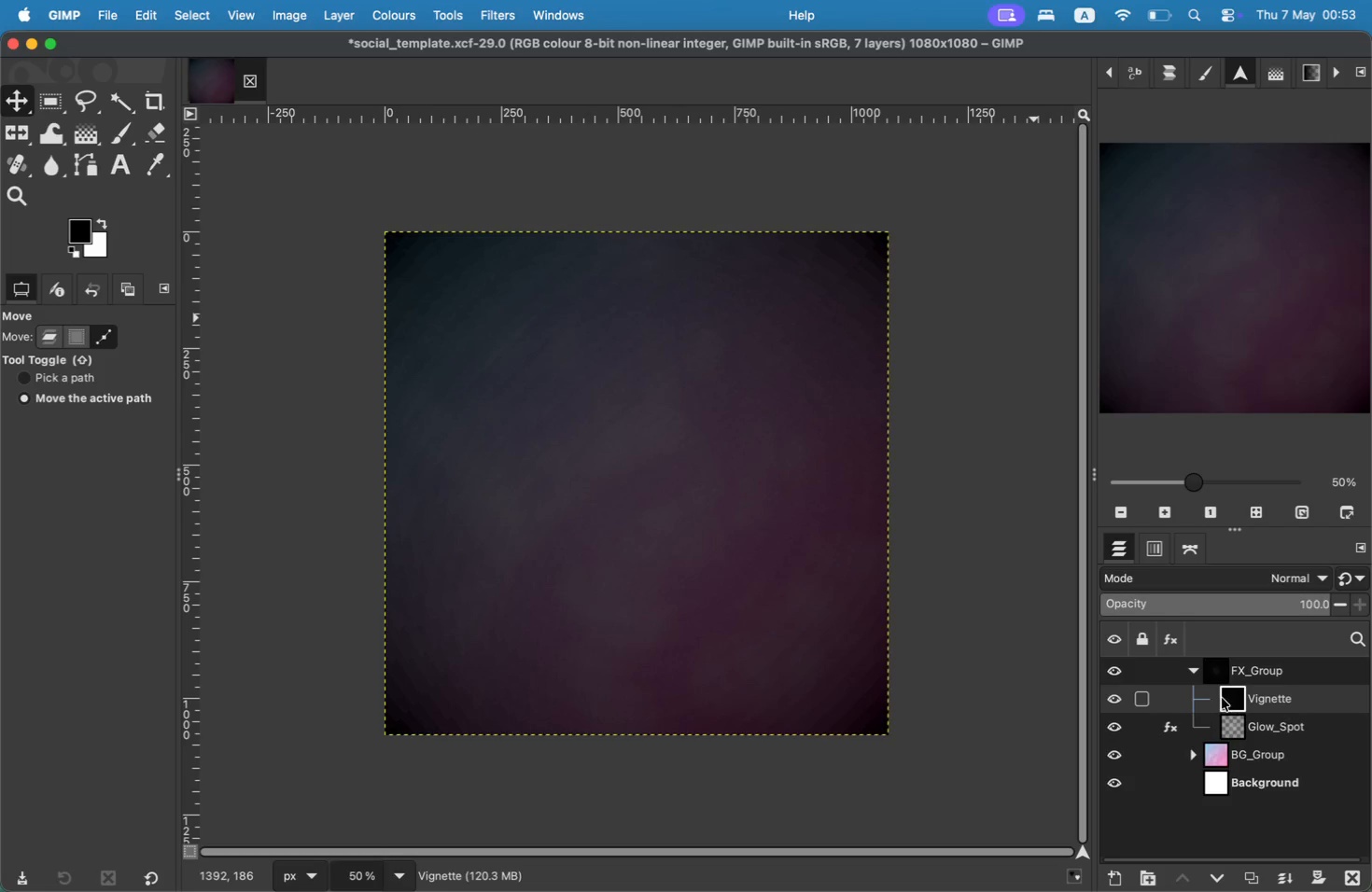 
left_click([1291, 581])
 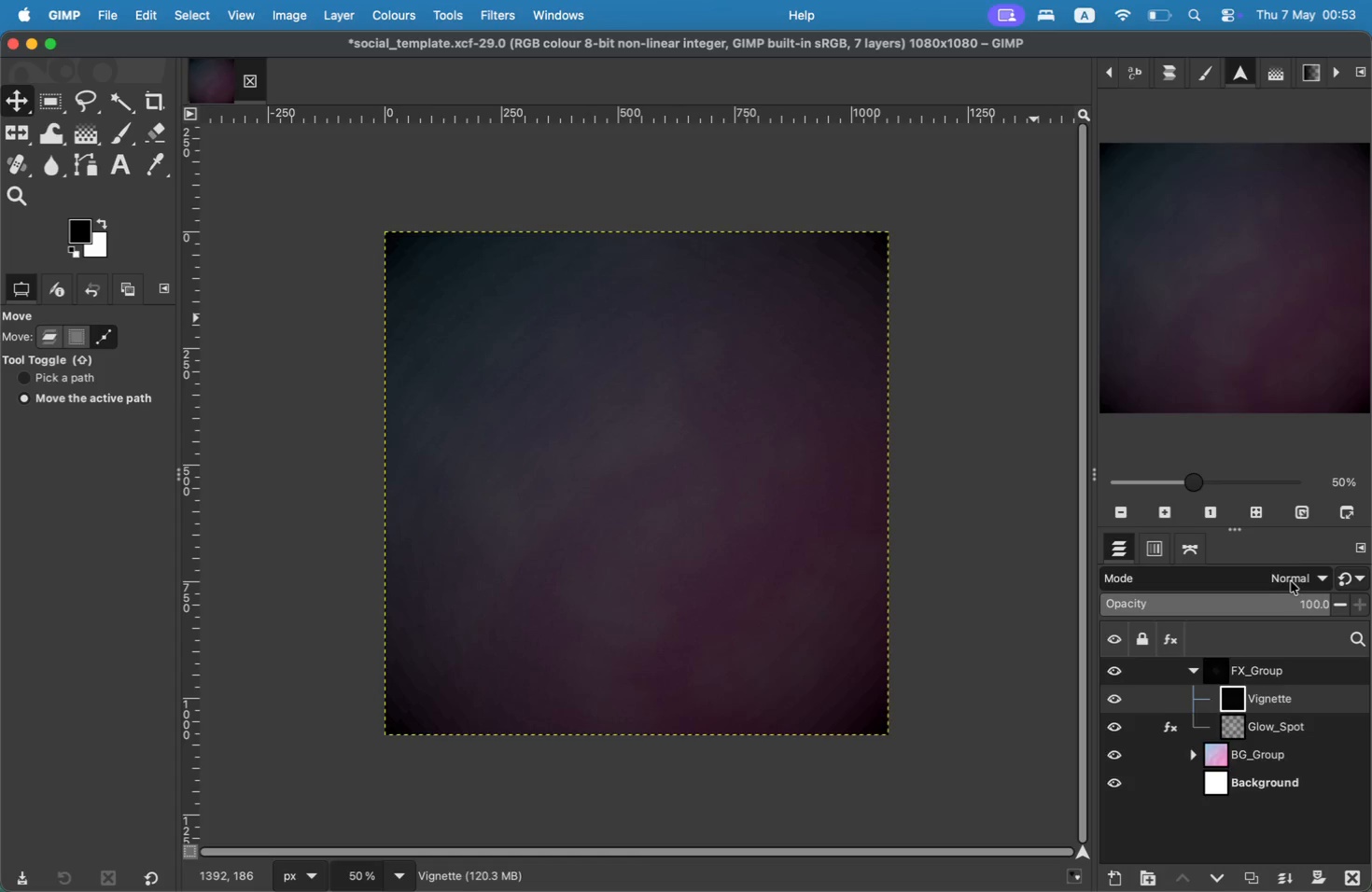 
left_click([1291, 581])
 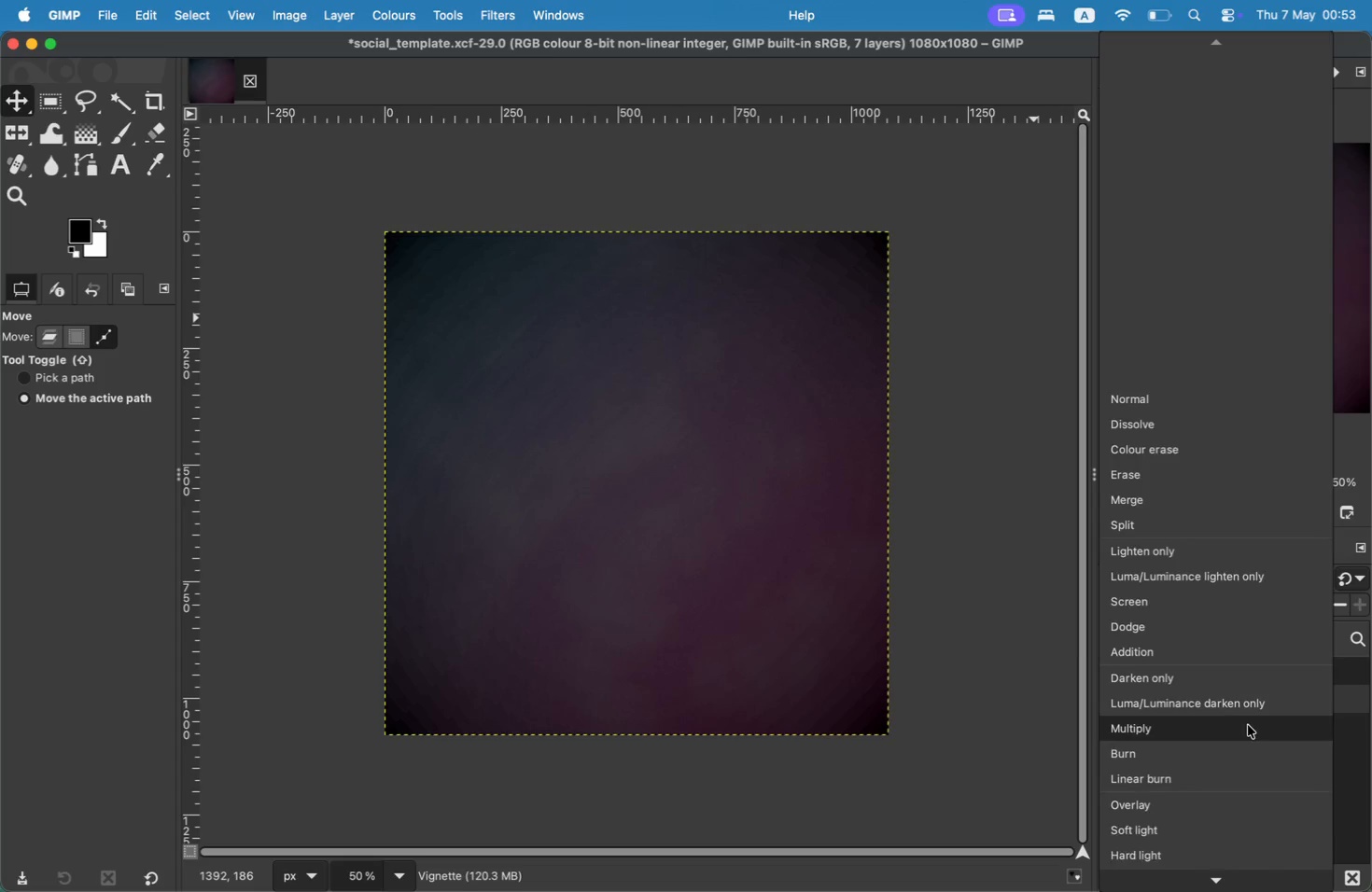 
scroll: coordinate [1248, 725], scroll_direction: down, amount: 29.0
 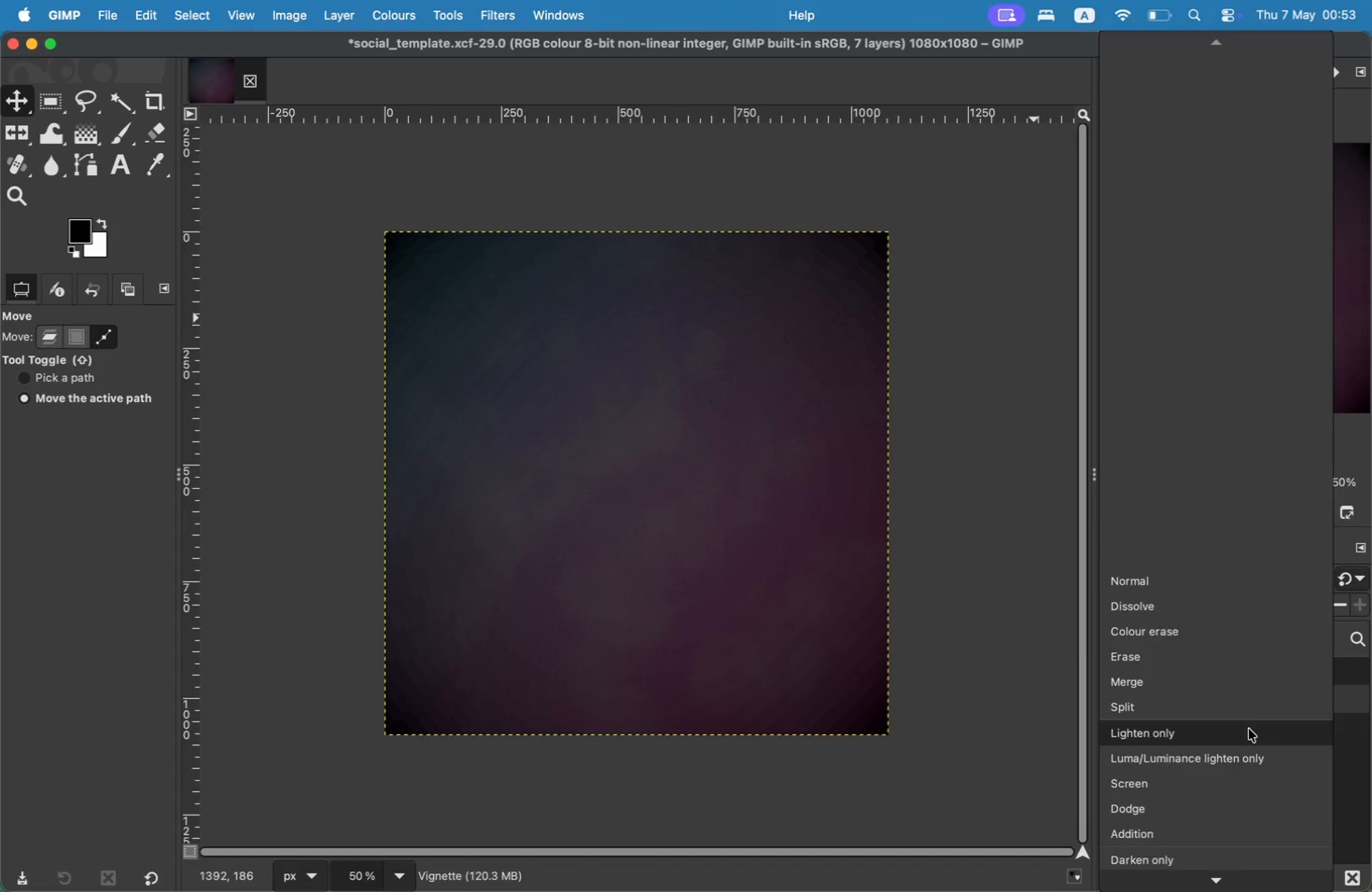 
left_click([1200, 801])
 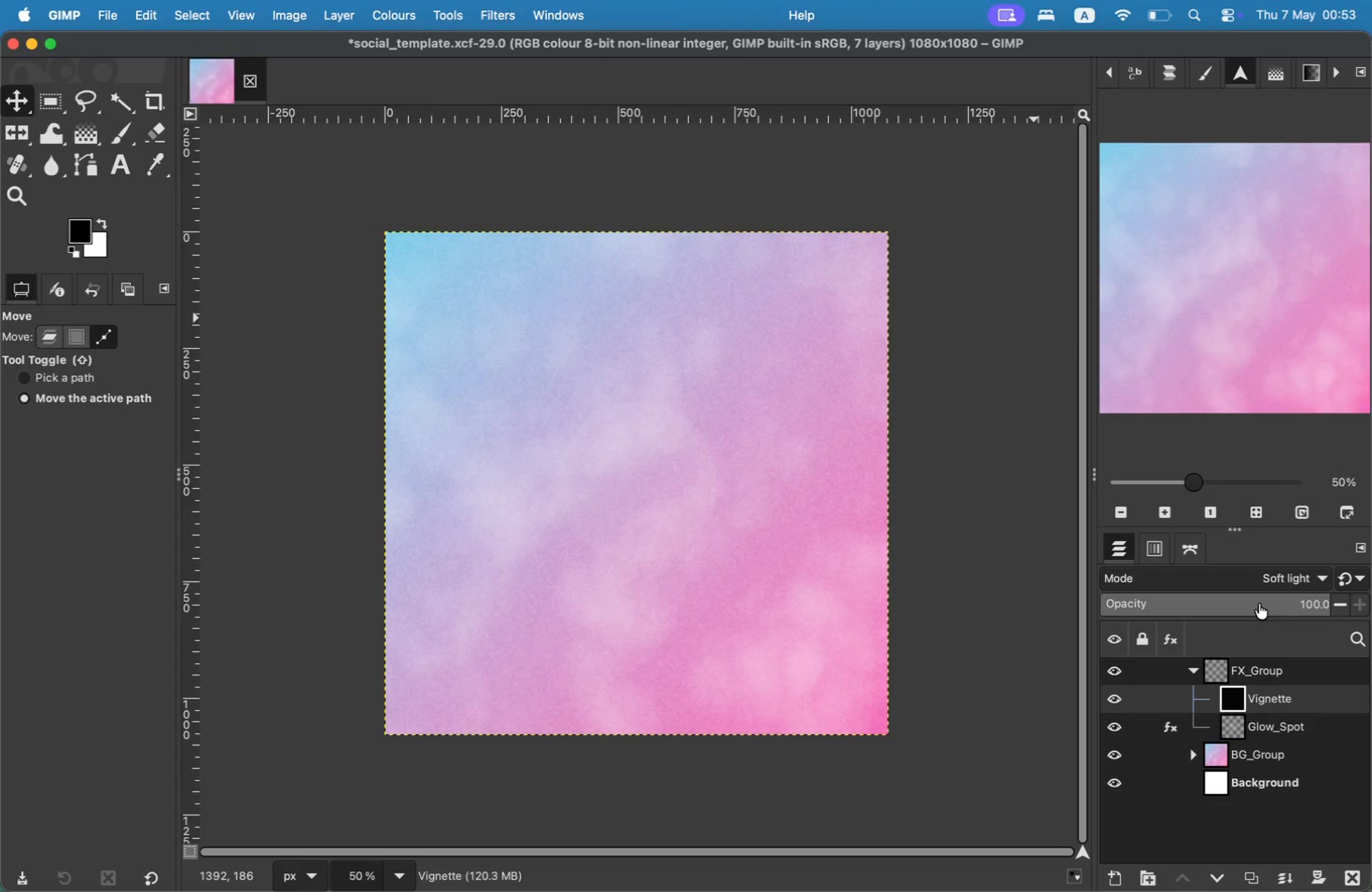 
wait(9.89)
 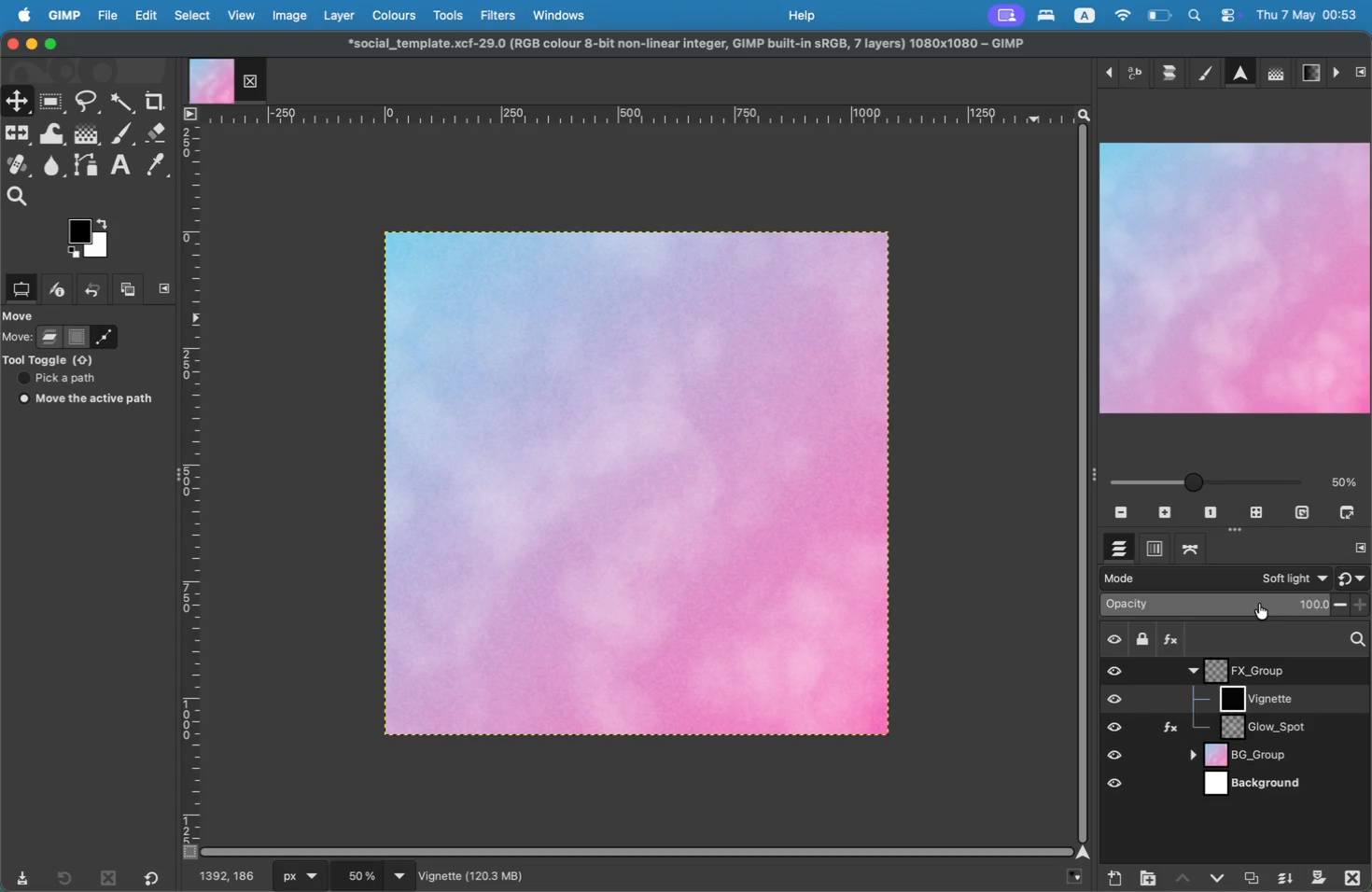 
left_click([1258, 599])
 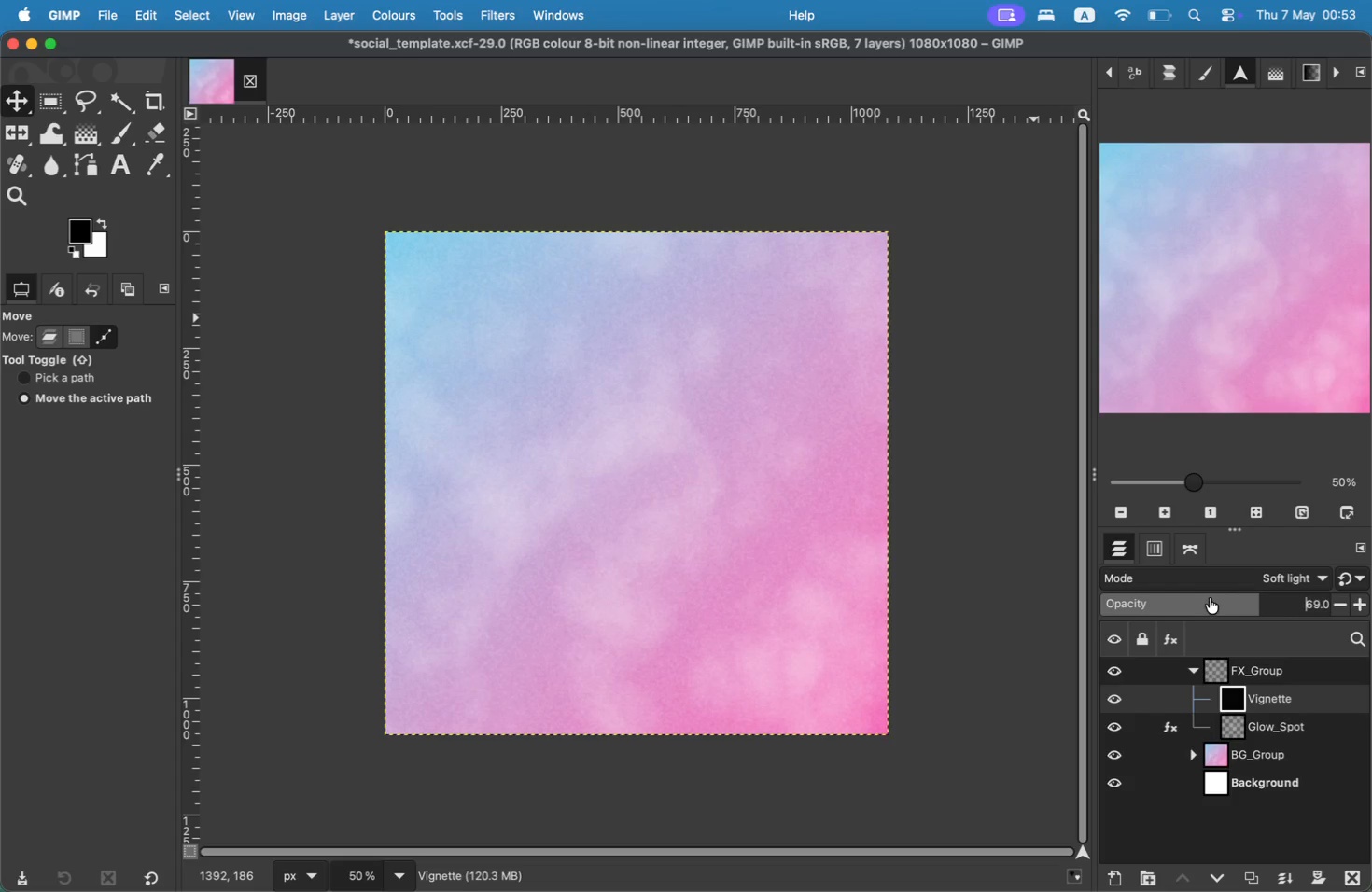 
left_click([1185, 598])
 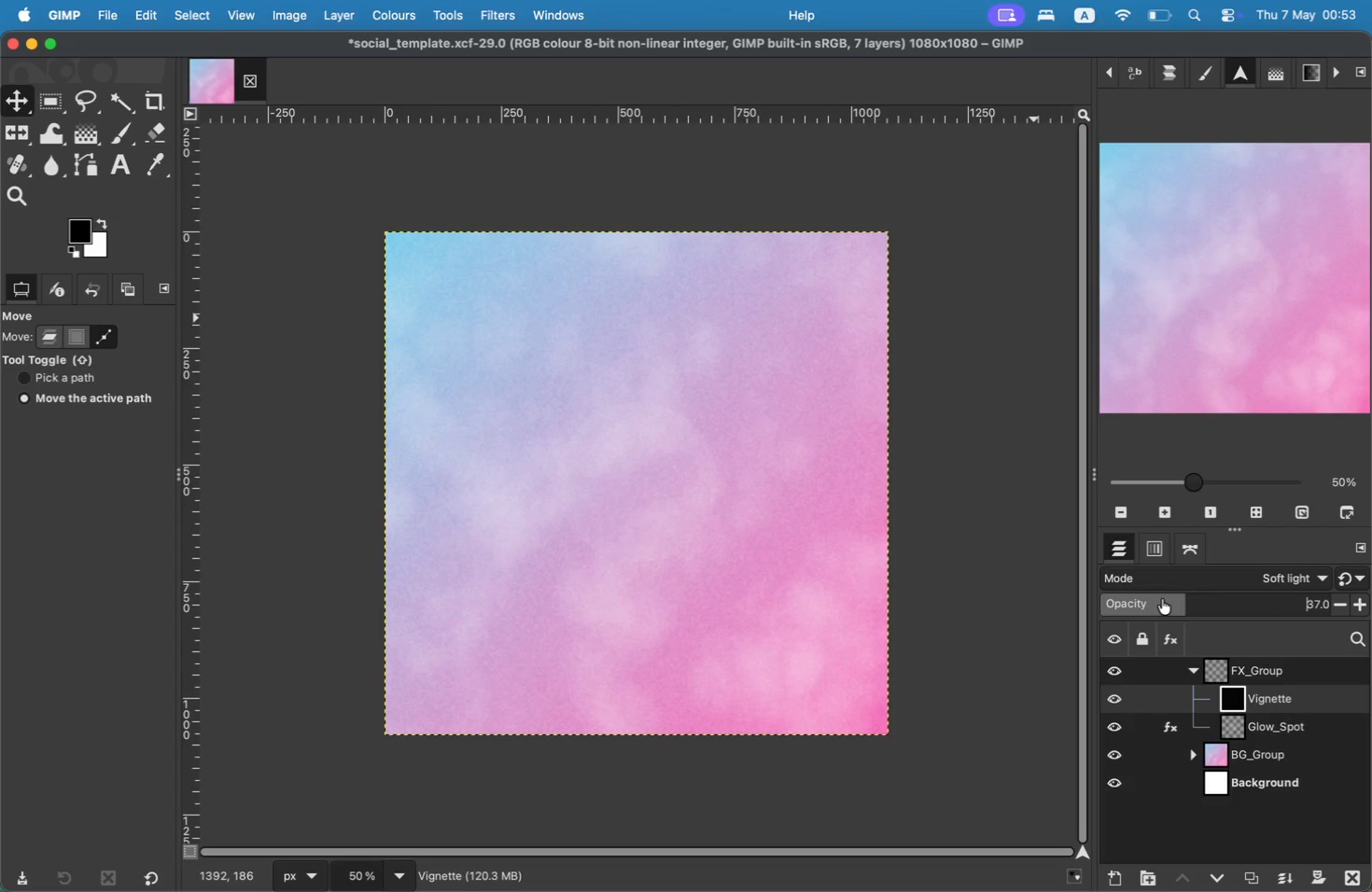 
left_click([1162, 598])
 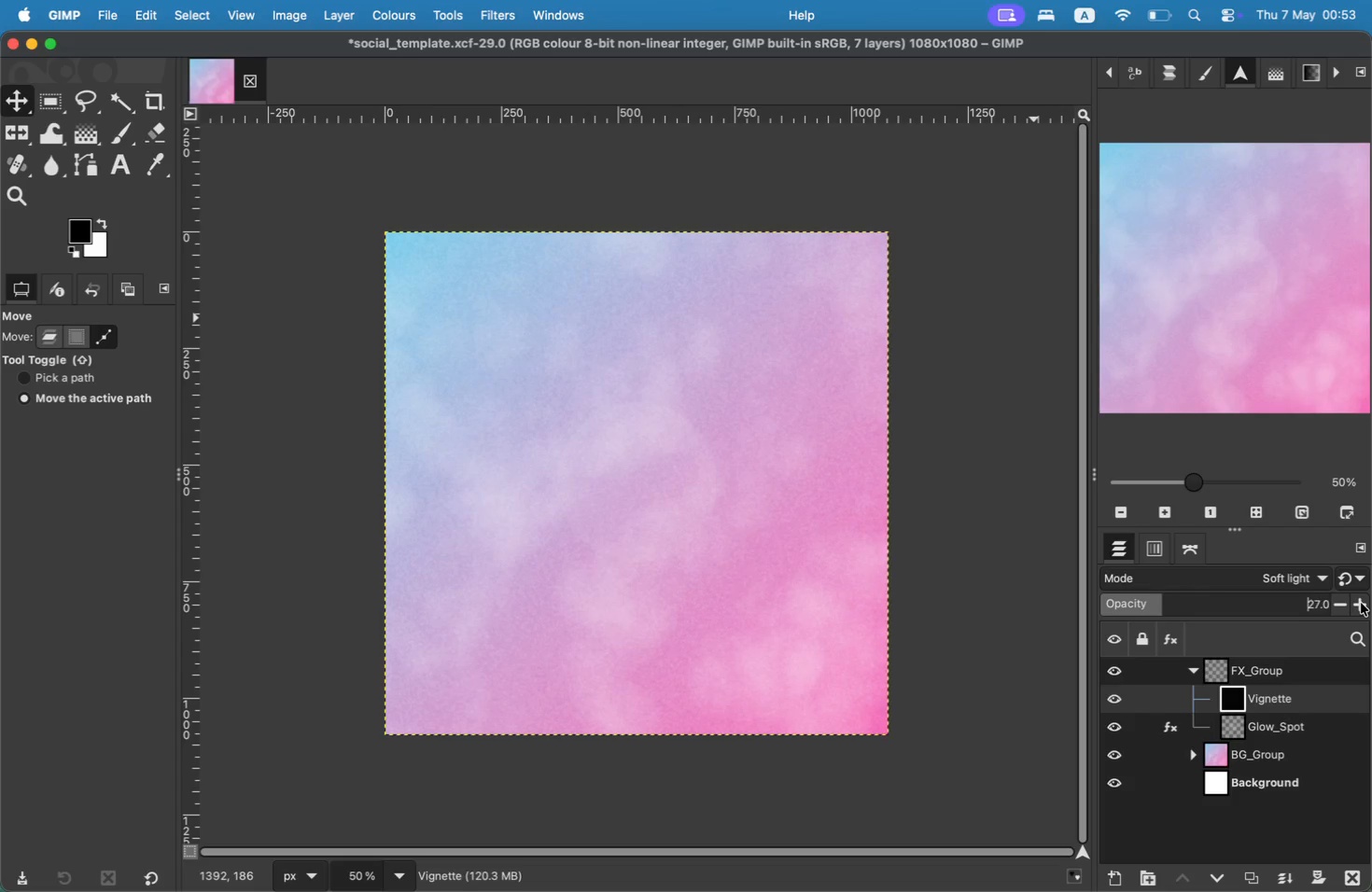 
double_click([1361, 603])
 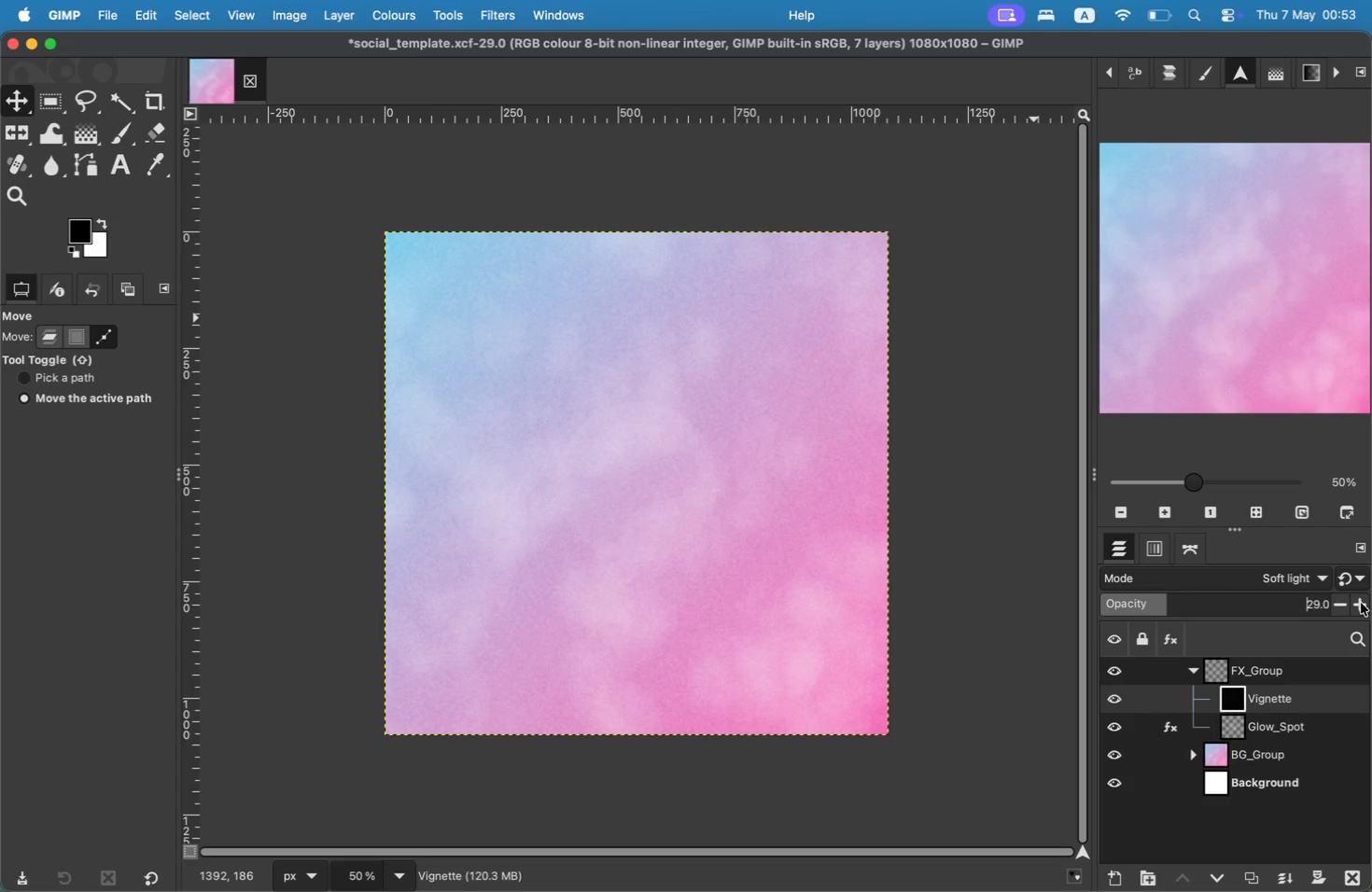 
triple_click([1361, 603])
 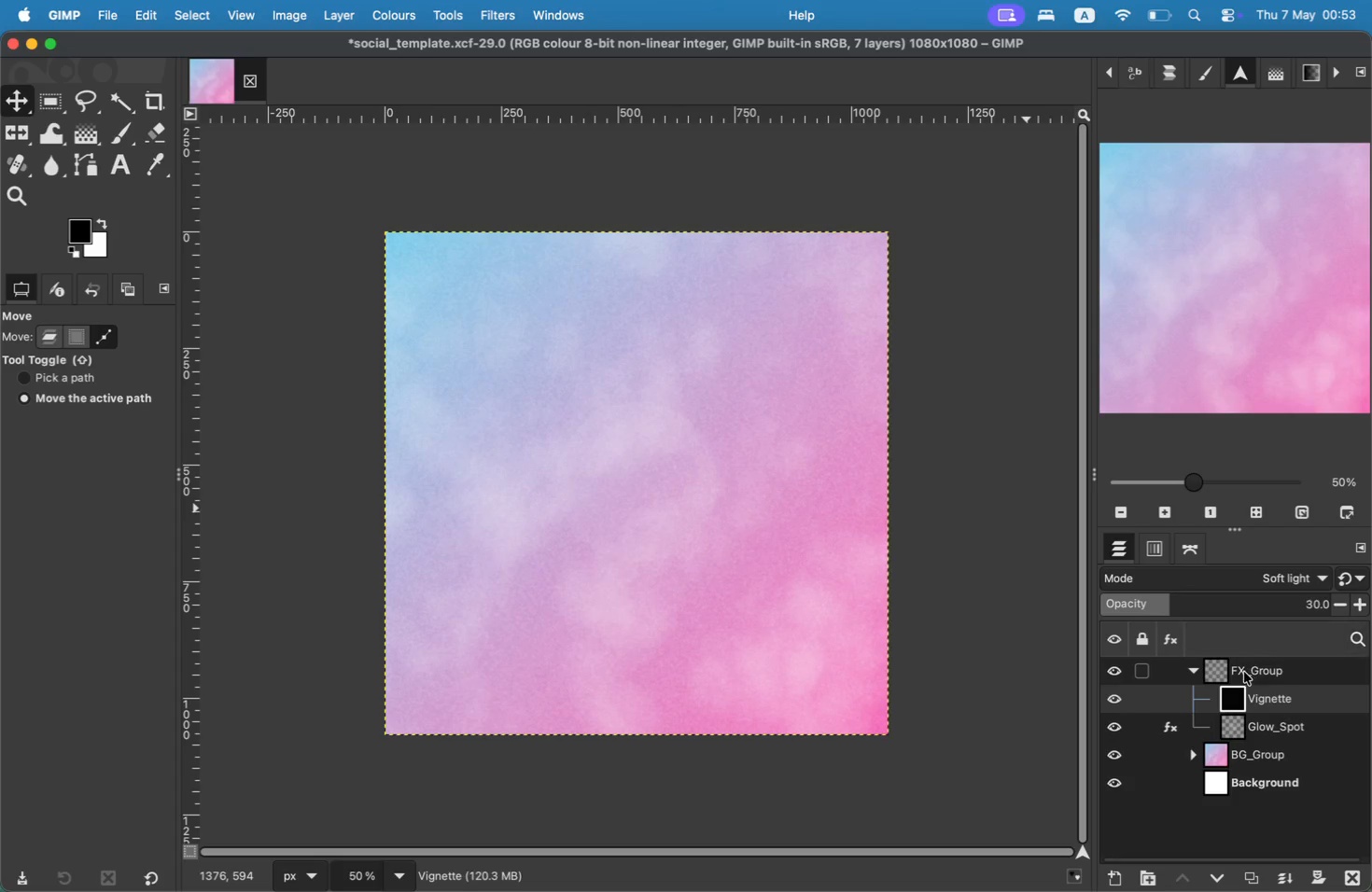 
wait(14.19)
 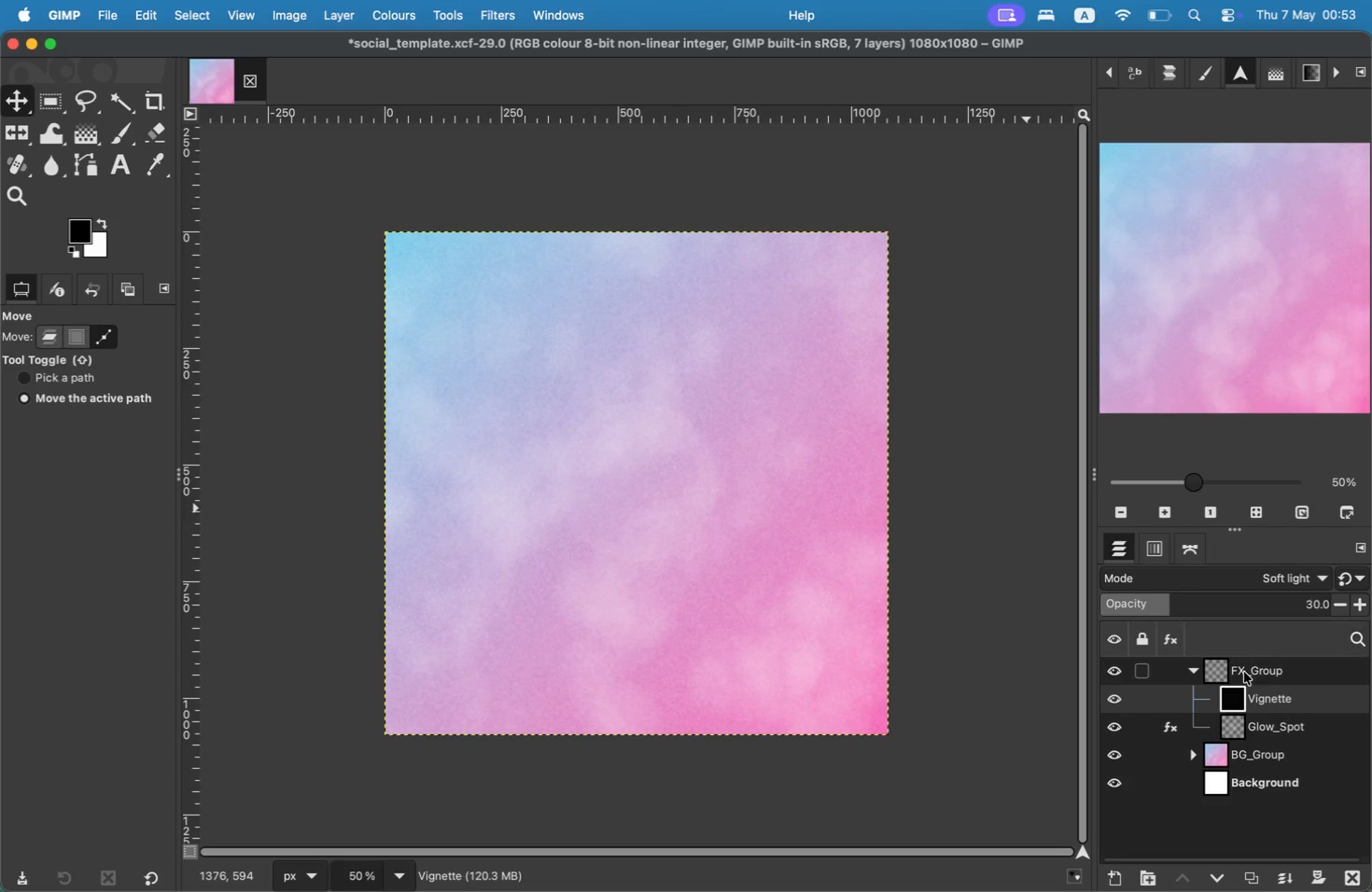 
left_click([1244, 666])
 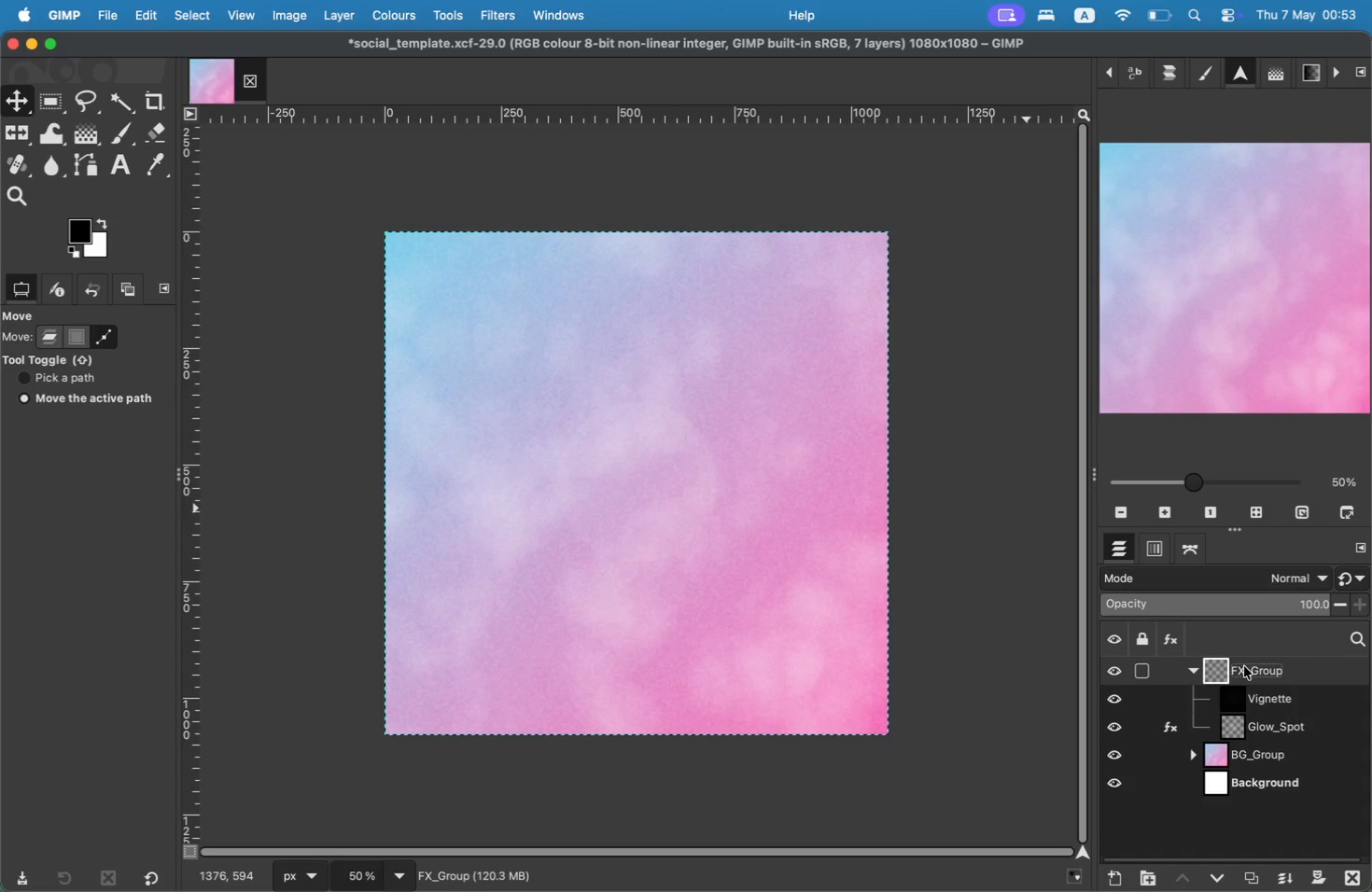 
left_click([1244, 666])
 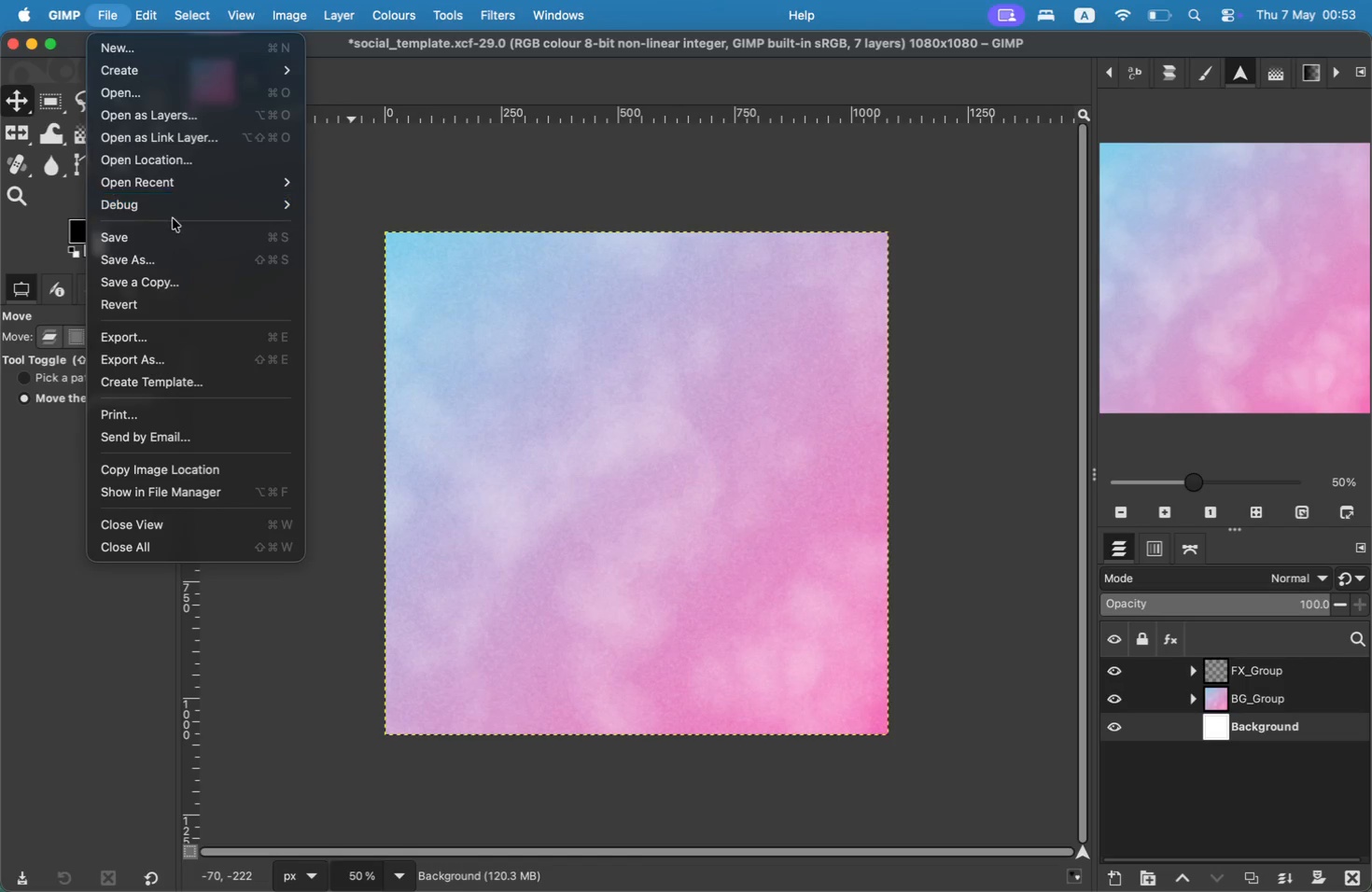 
wait(5.51)
 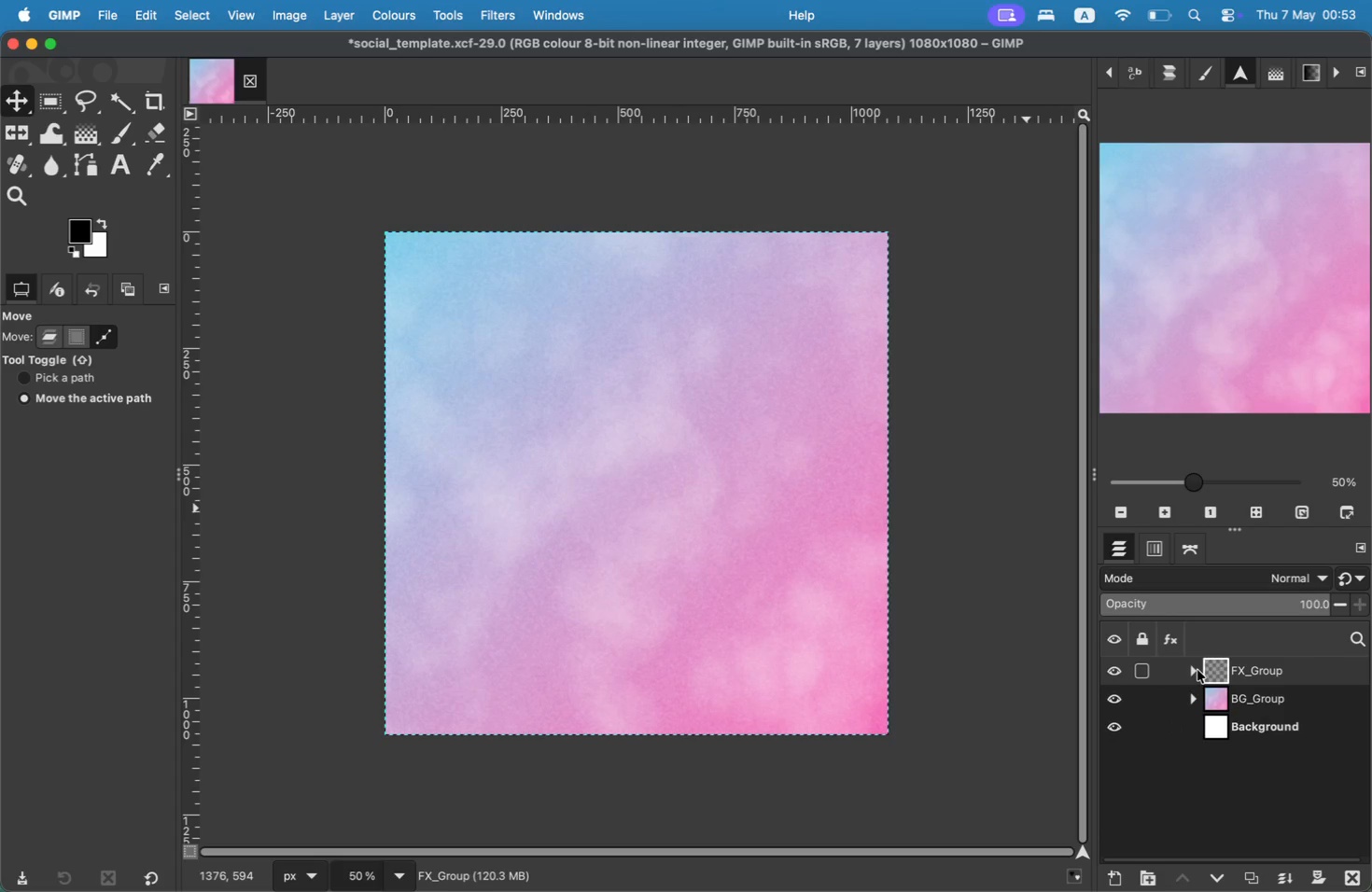 
left_click([157, 108])
 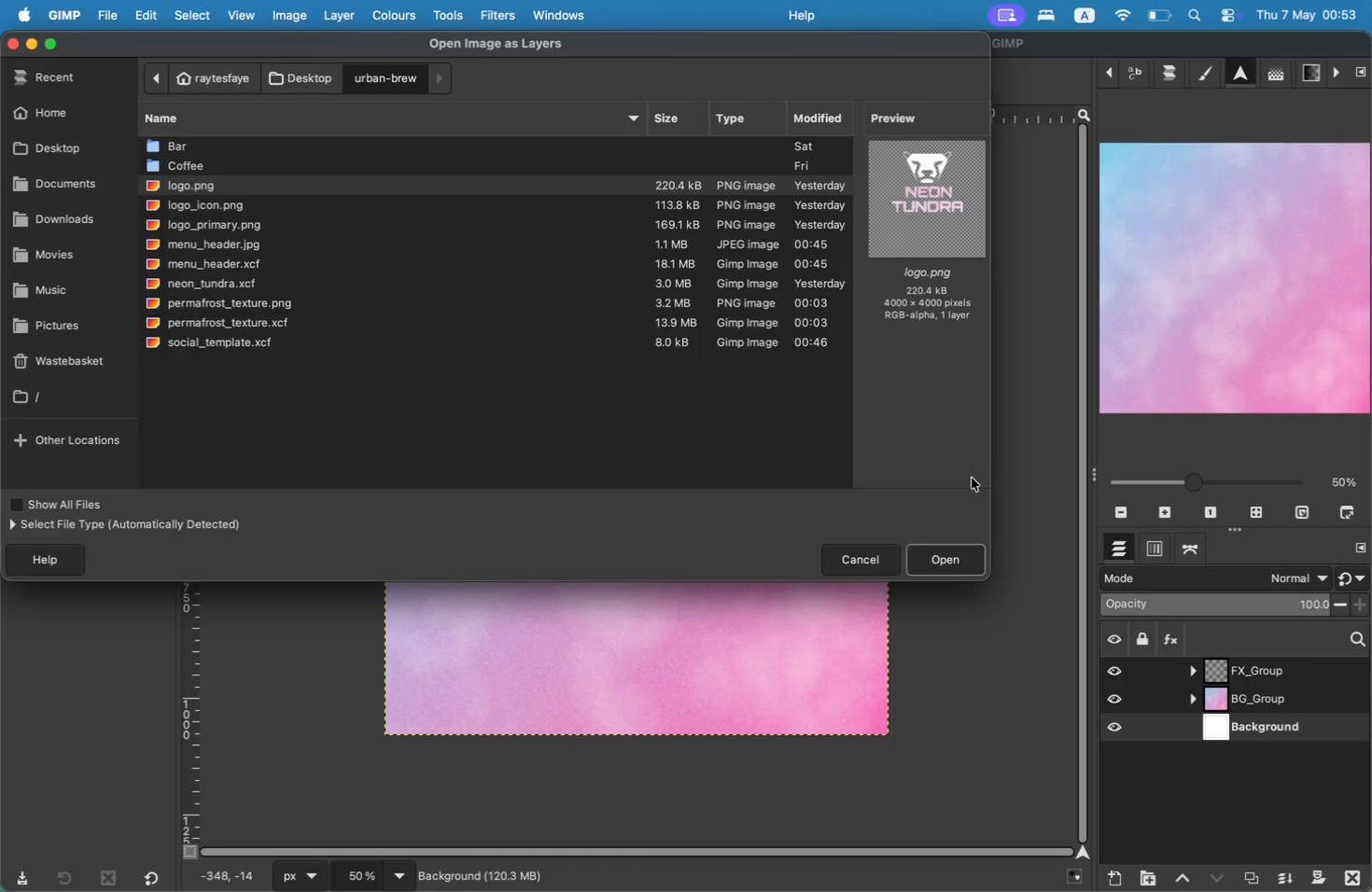 
left_click([965, 560])
 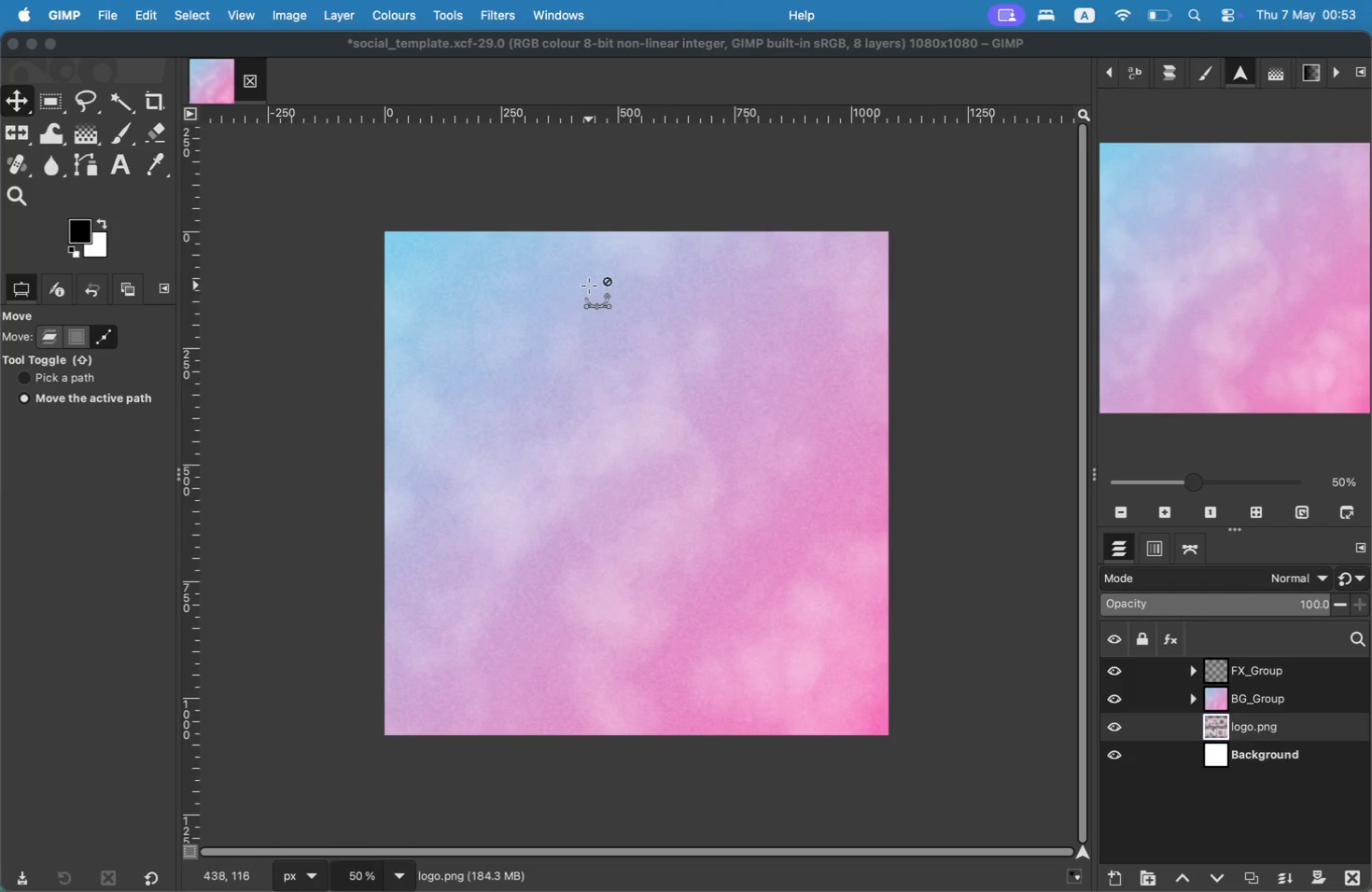 
left_click([1258, 723])
 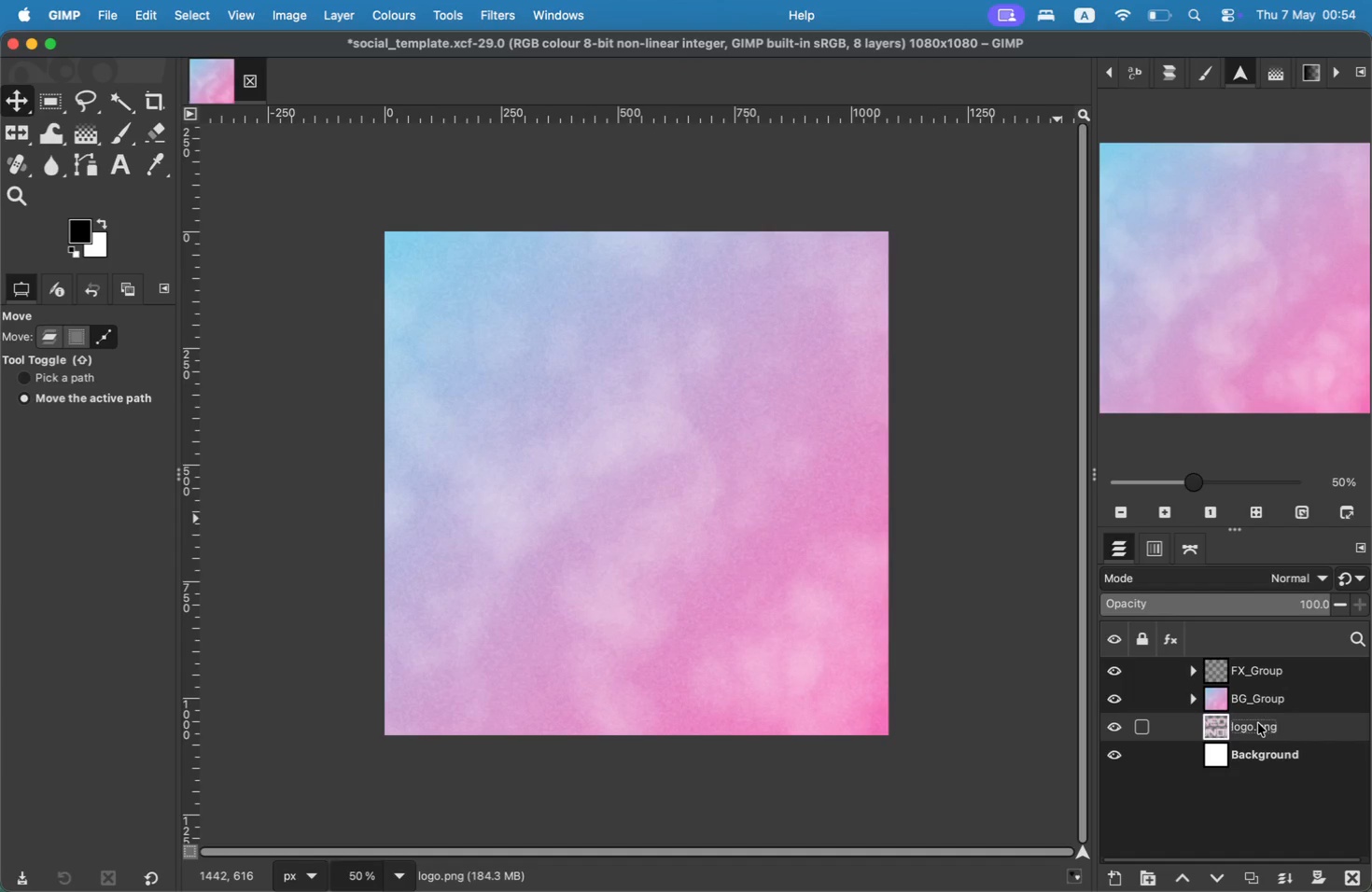 
left_click_drag(start_coordinate=[1257, 725], to_coordinate=[1238, 676])
 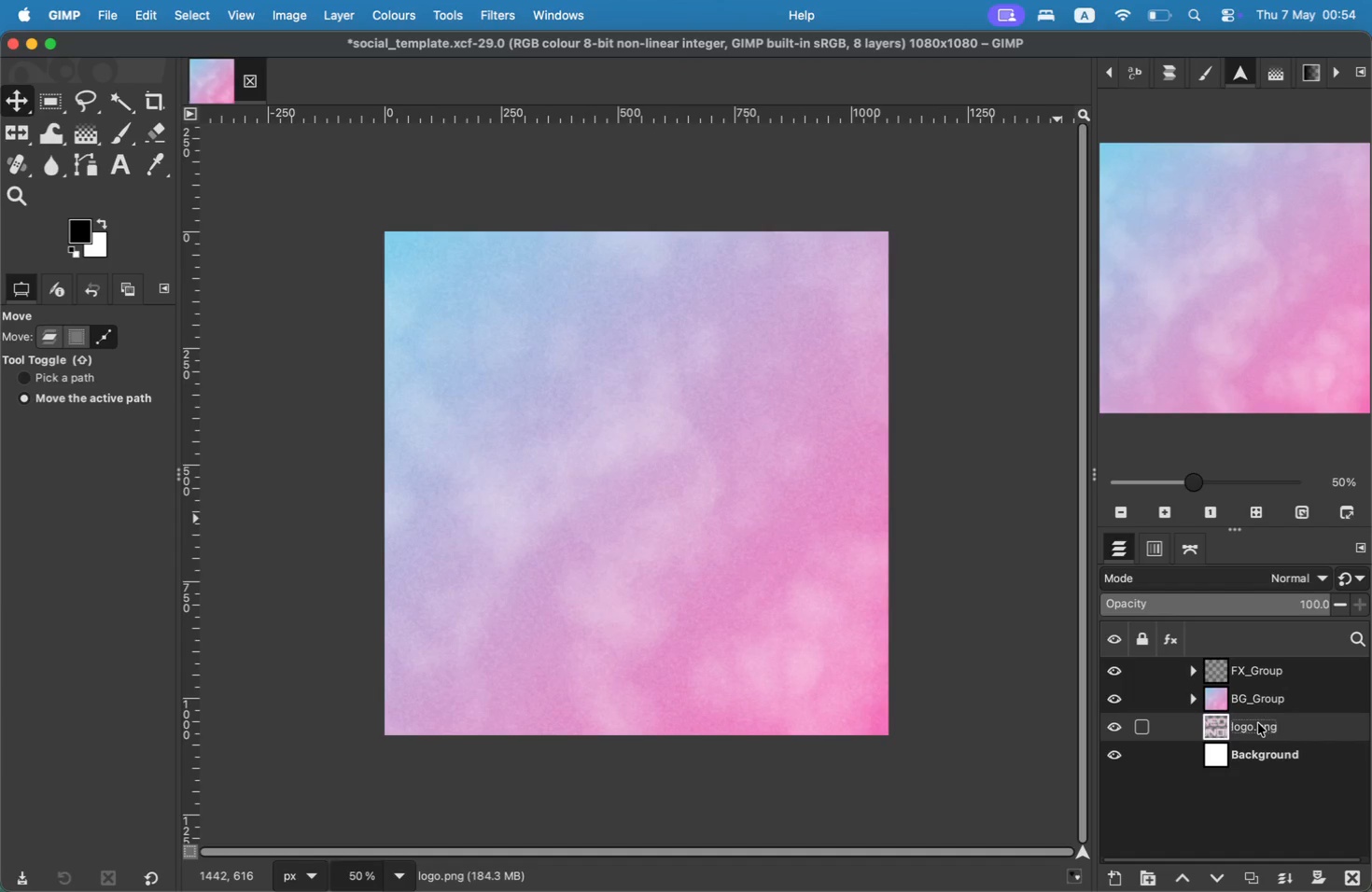 
left_click_drag(start_coordinate=[1242, 699], to_coordinate=[1249, 719])
 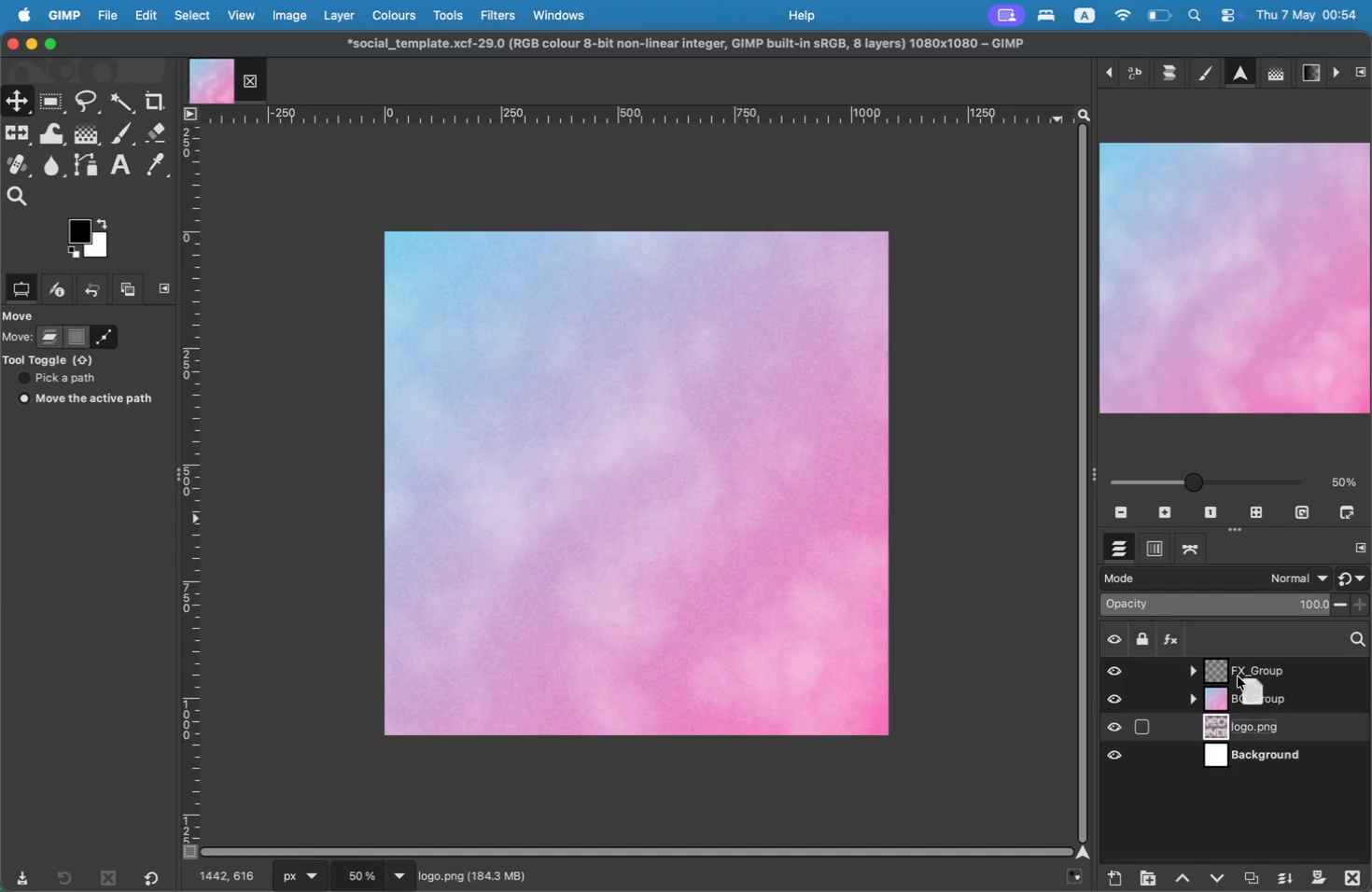 
left_click_drag(start_coordinate=[1239, 675], to_coordinate=[1248, 700])
 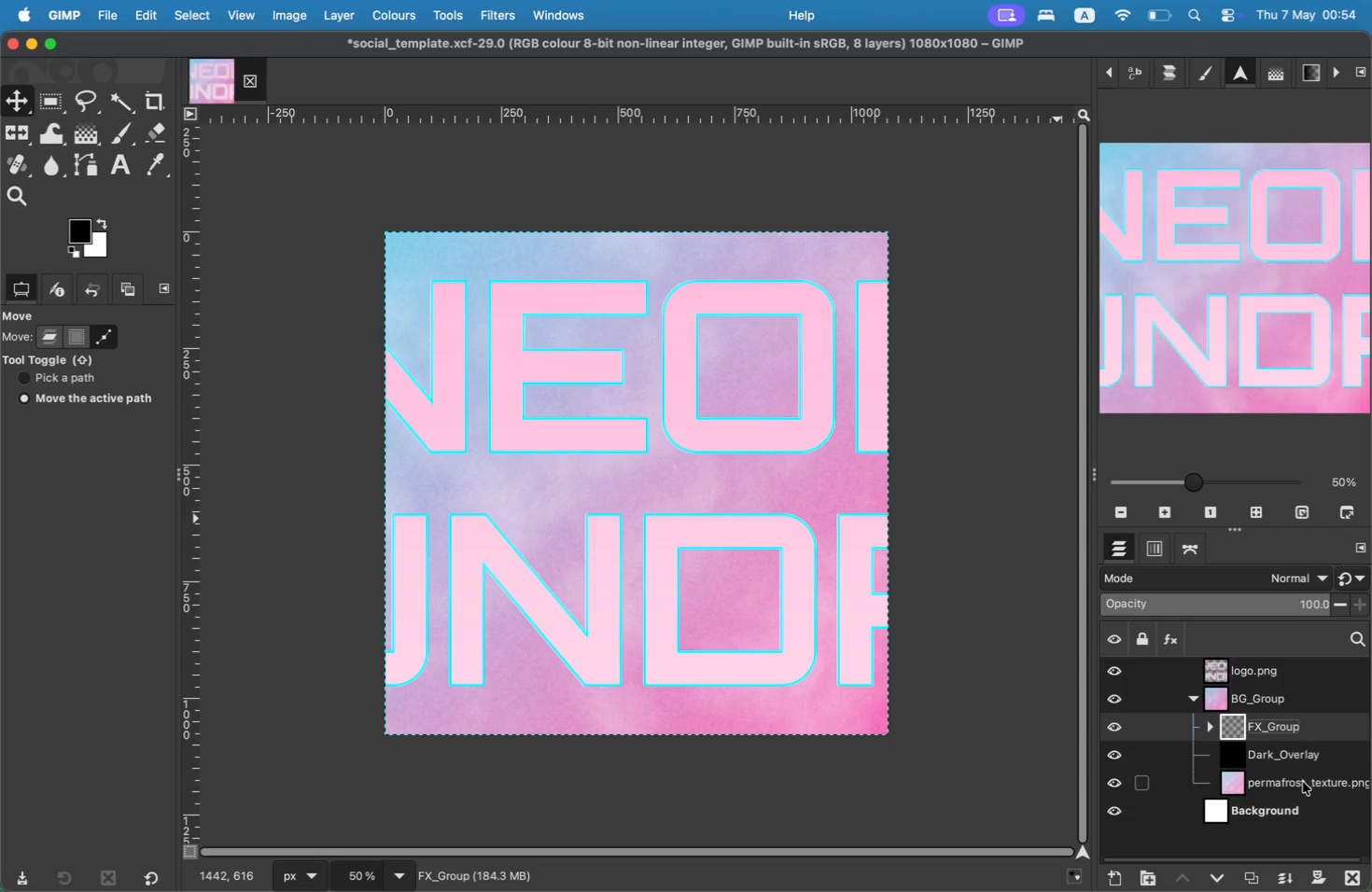 
wait(5.32)
 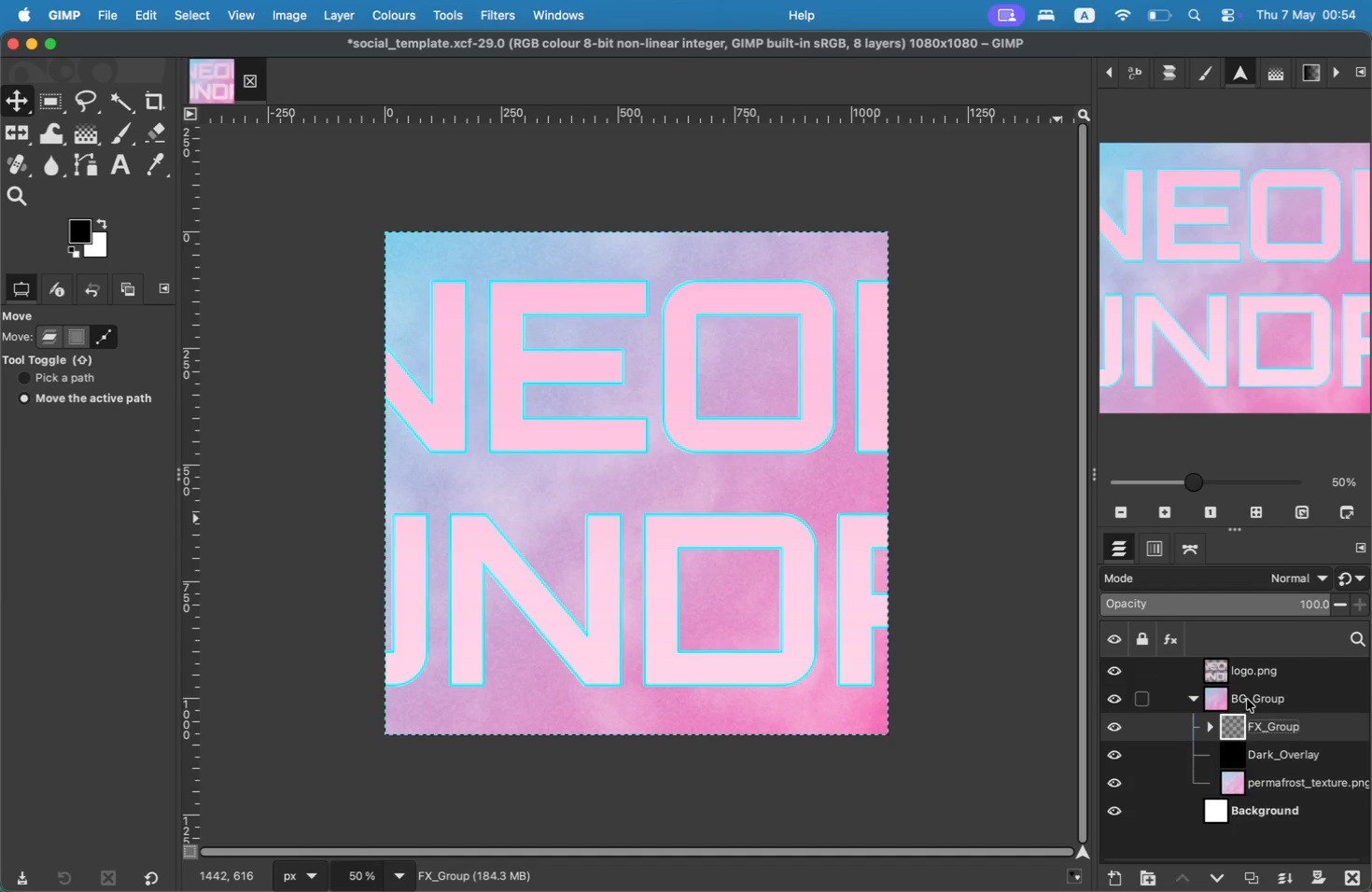 
left_click([1261, 731])
 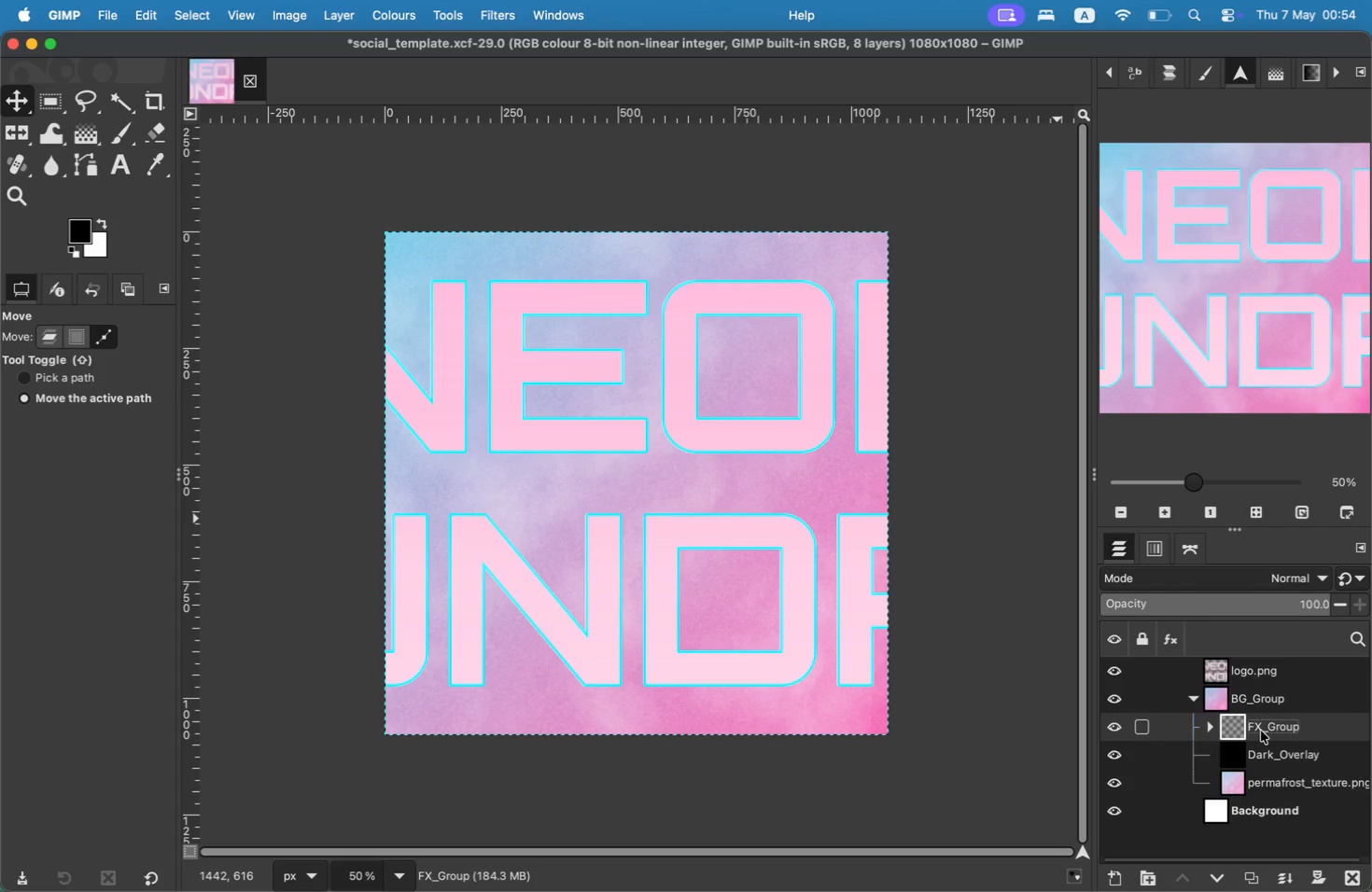 
key(Meta+Z)
 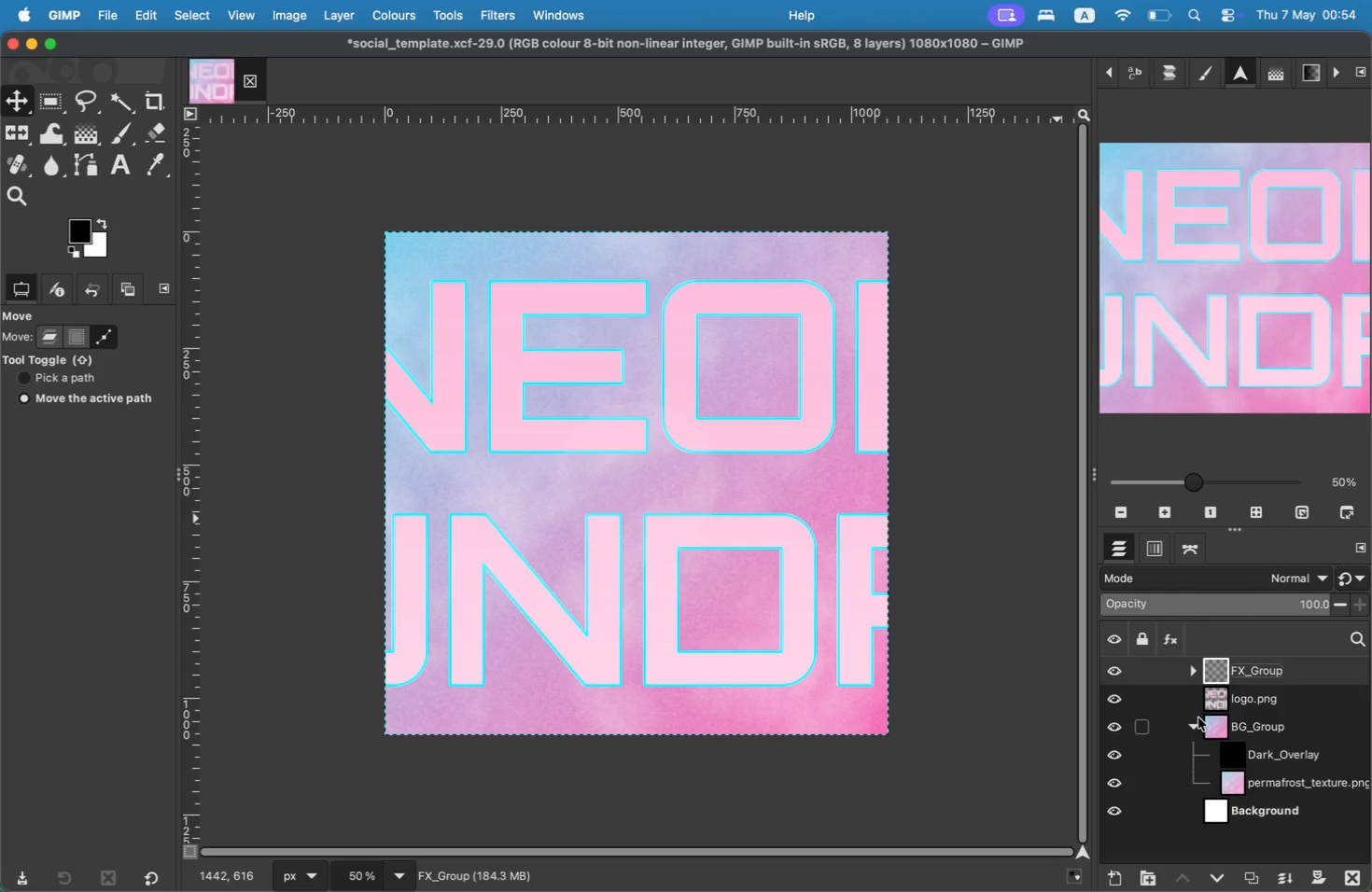 
key(Meta+Z)
 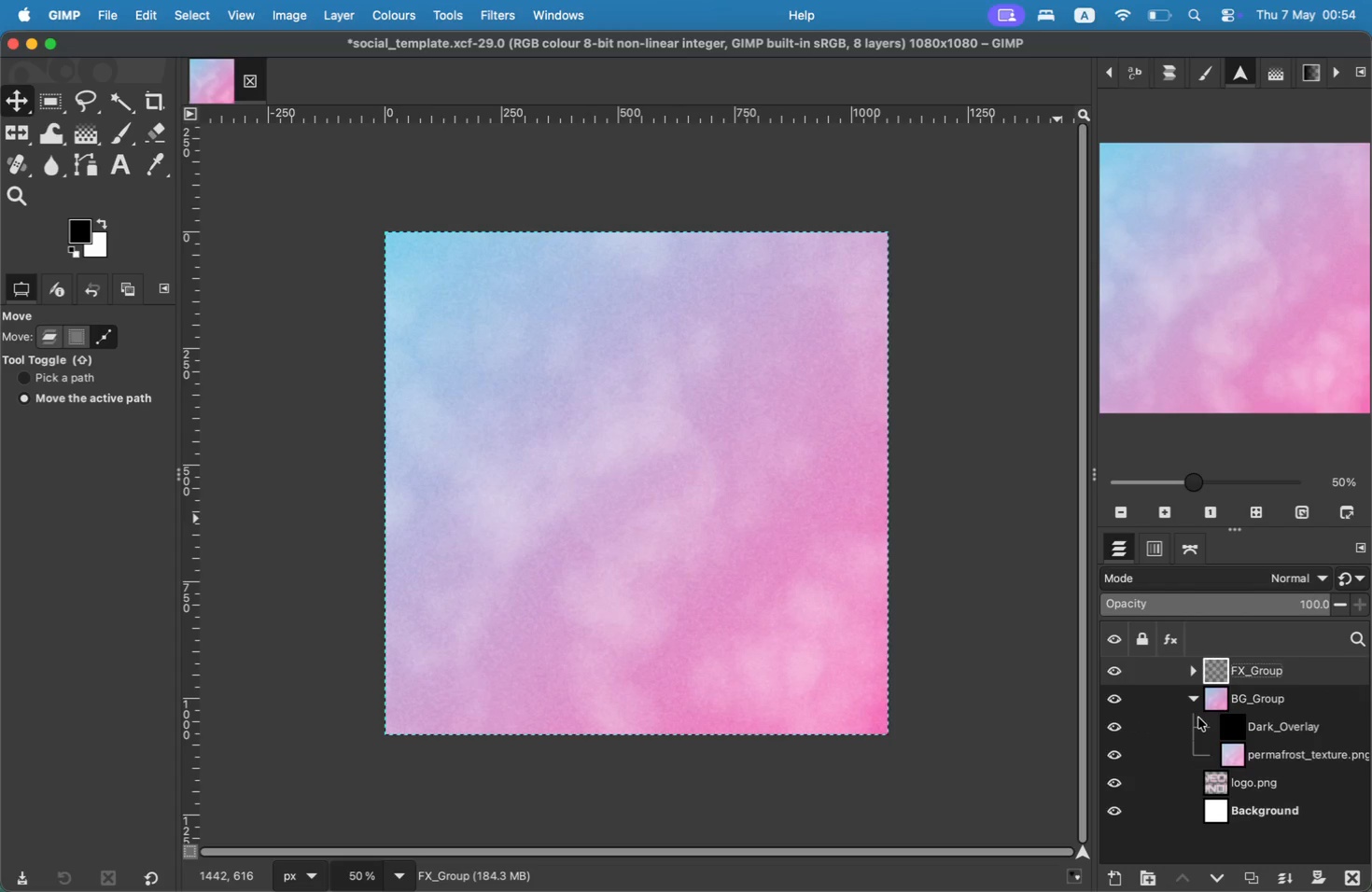 
left_click([1191, 704])
 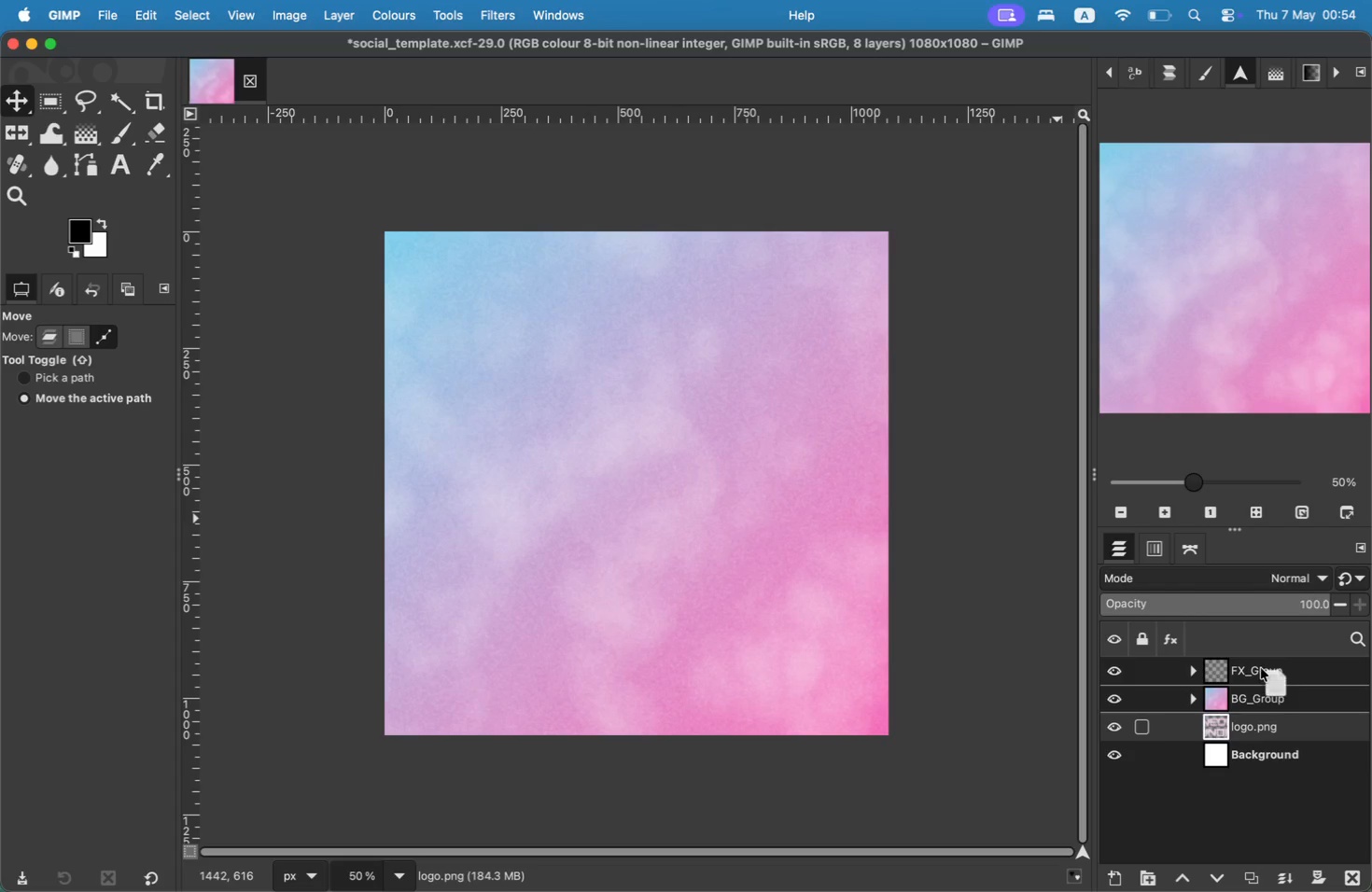 
left_click_drag(start_coordinate=[1274, 726], to_coordinate=[1263, 655])
 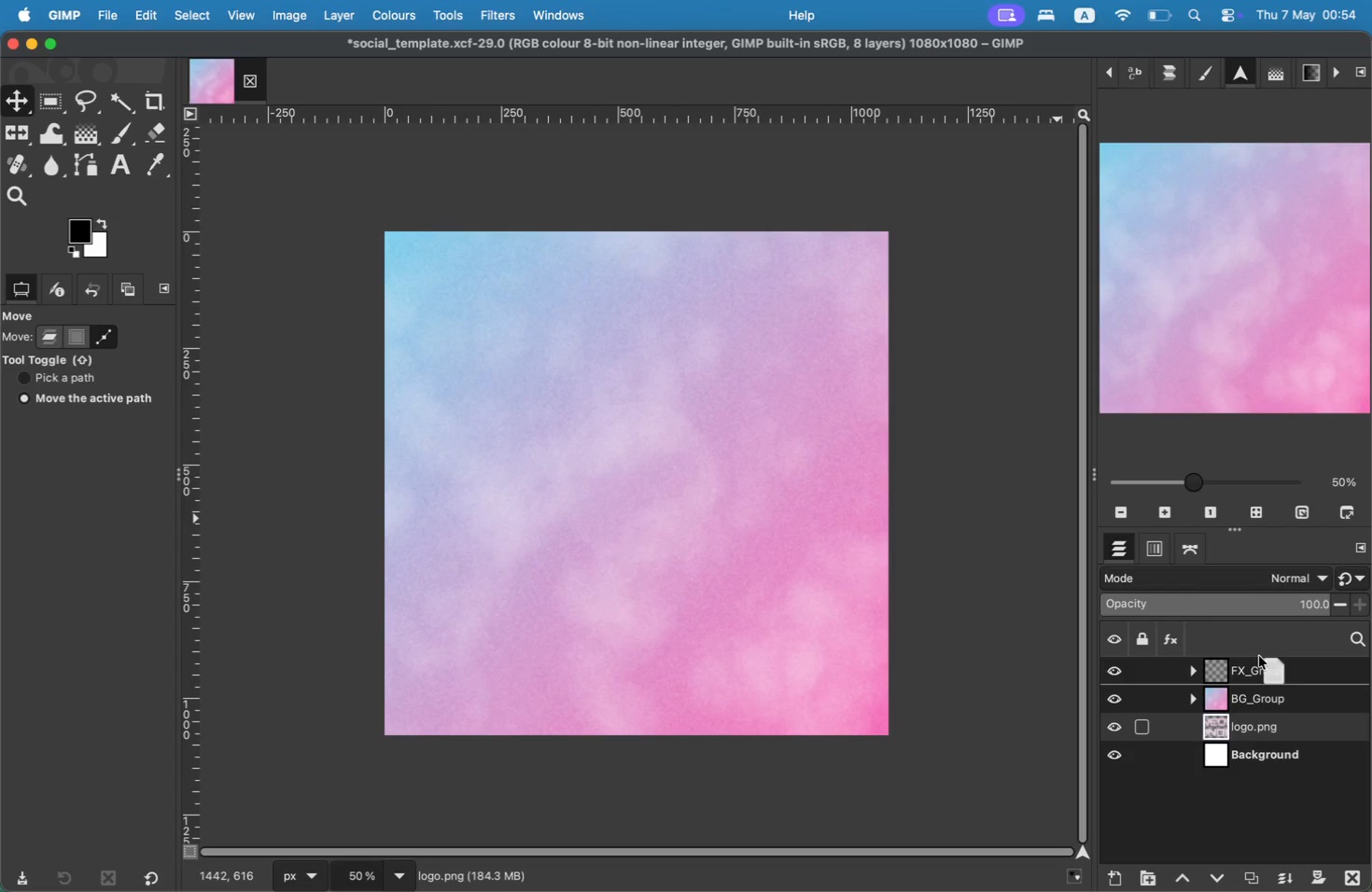 
left_click_drag(start_coordinate=[1263, 704], to_coordinate=[1262, 668])
 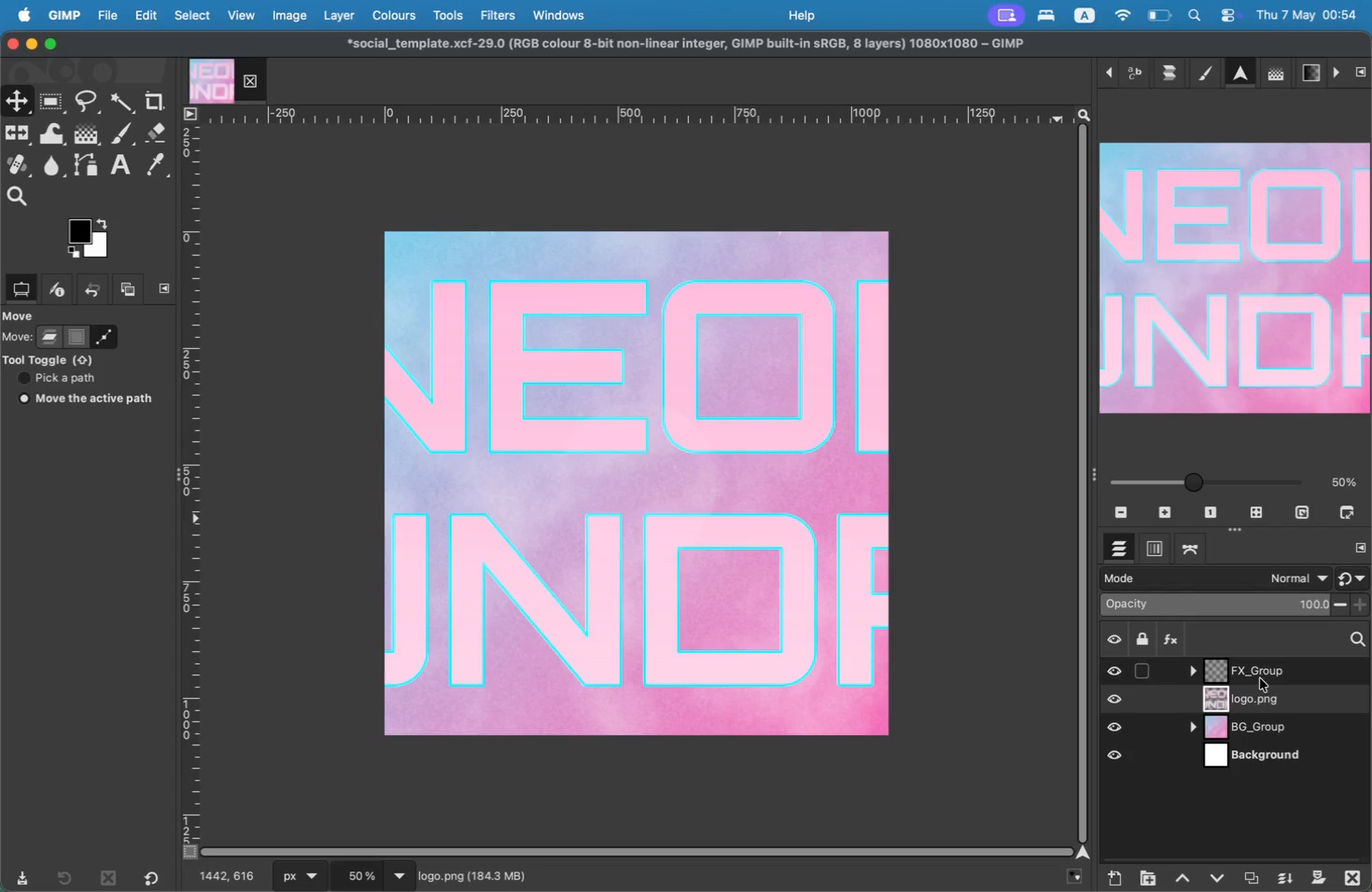 
left_click_drag(start_coordinate=[1262, 669], to_coordinate=[1272, 687])
 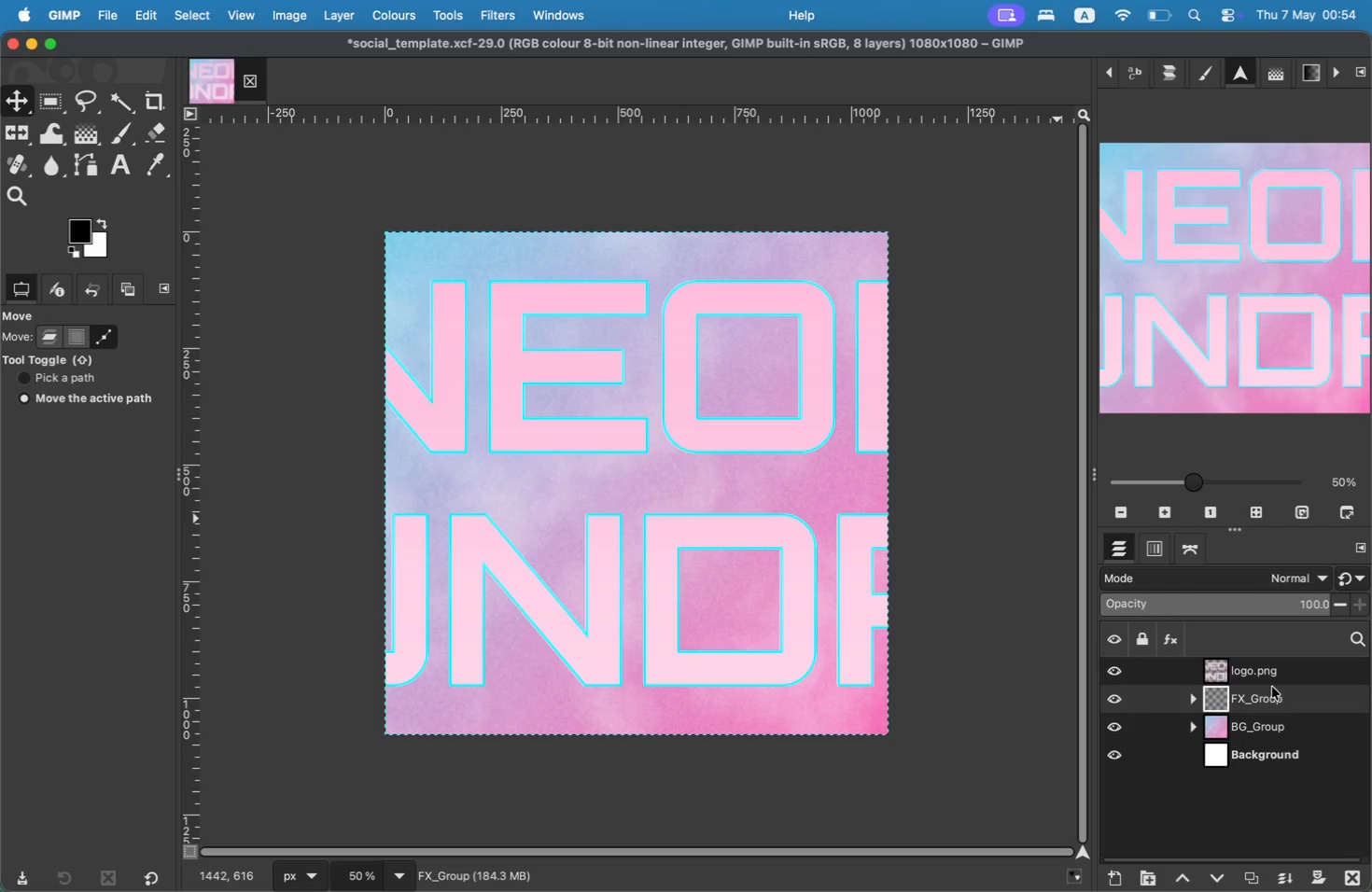 
left_click([1257, 678])
 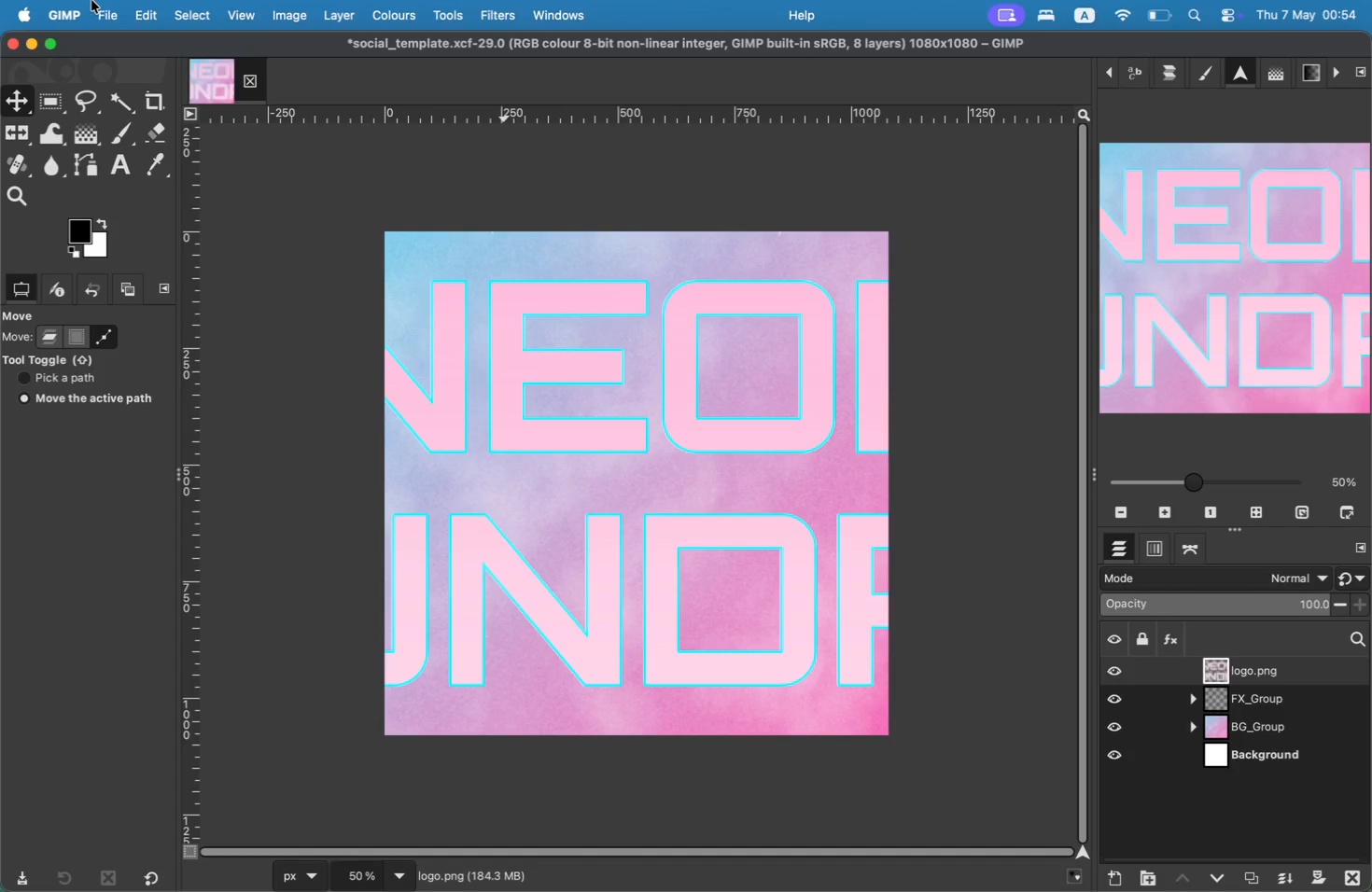 
key(Shift+S)
 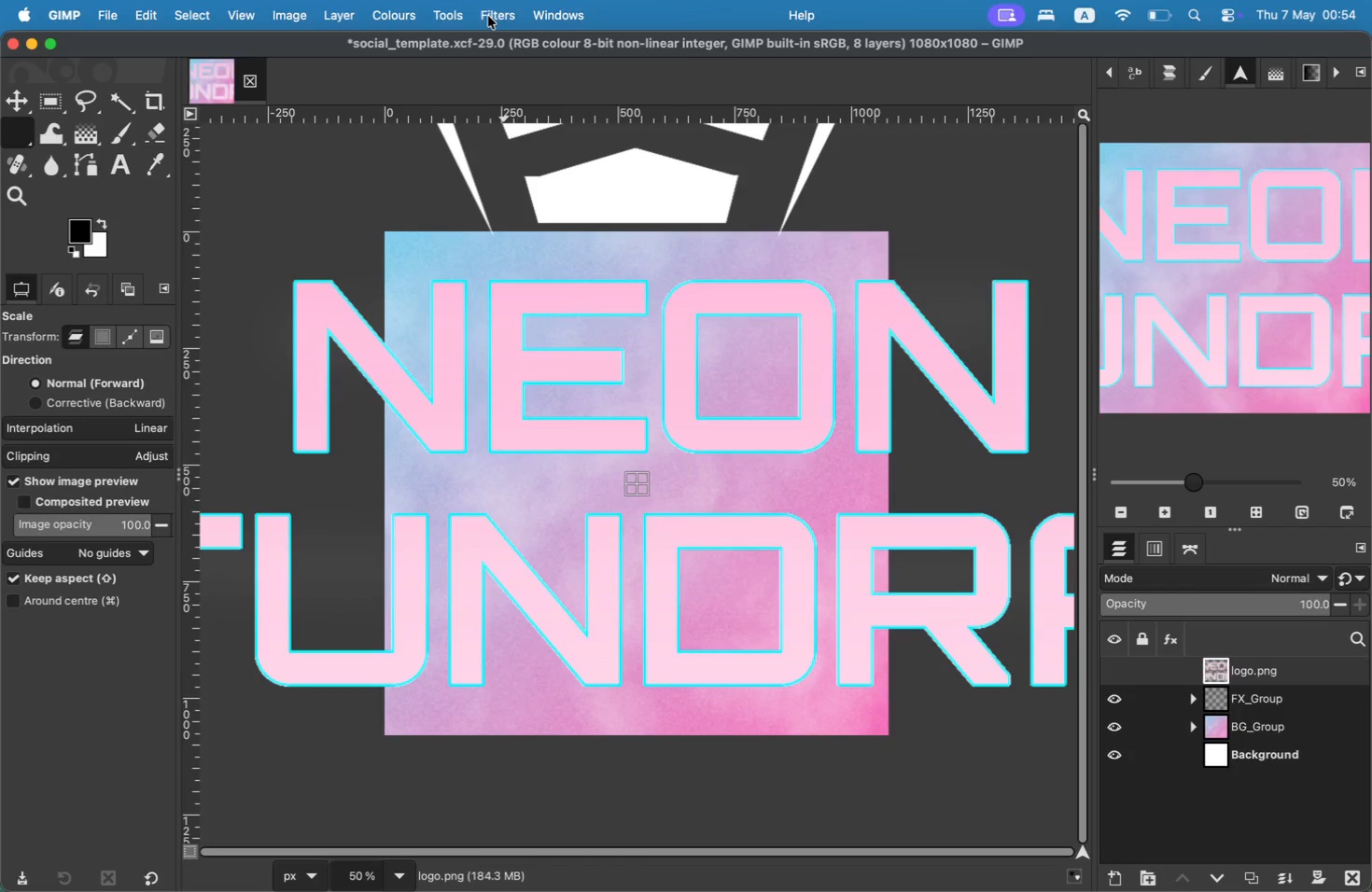 
left_click_drag(start_coordinate=[934, 174], to_coordinate=[878, 178])
 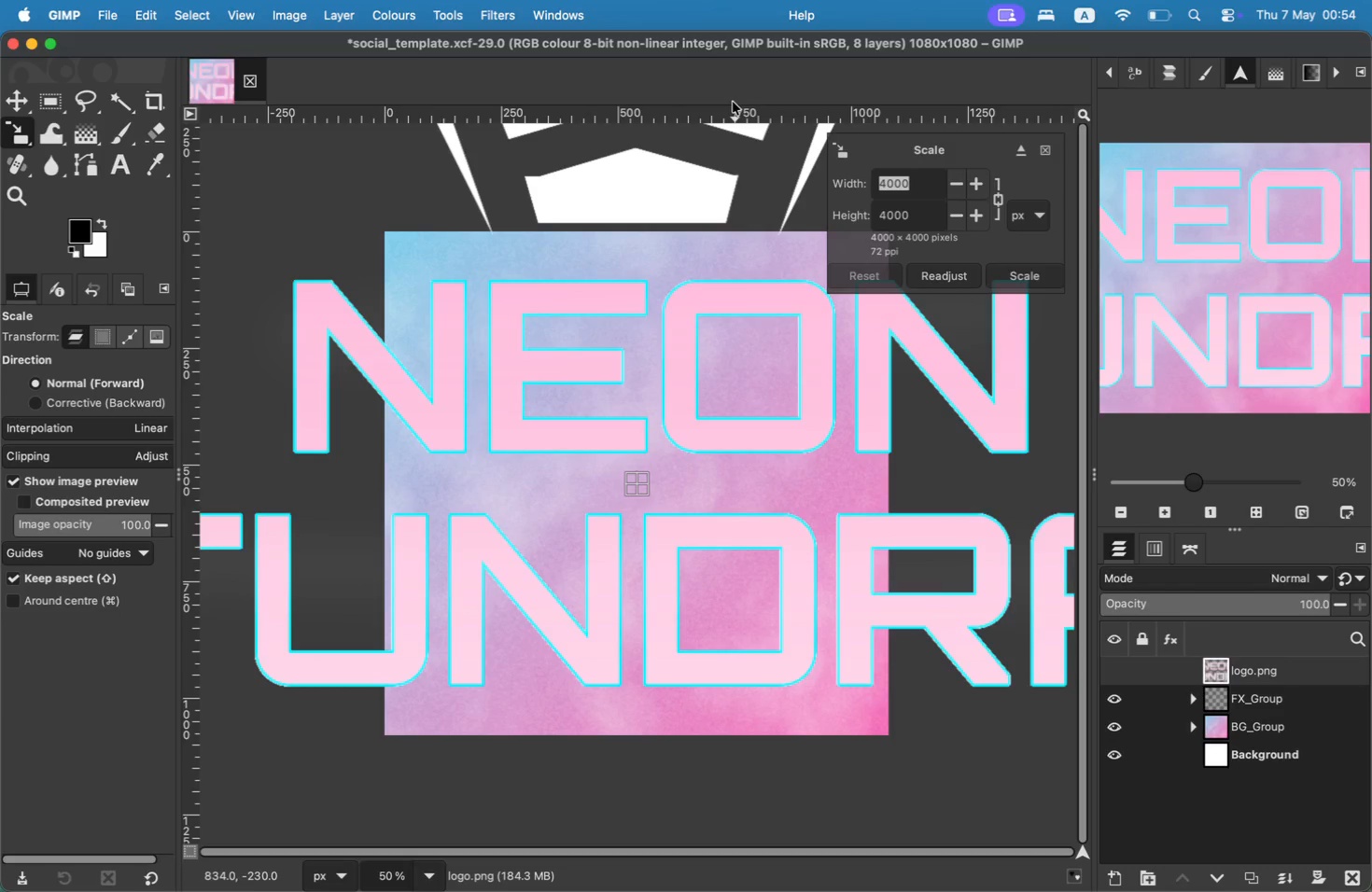 
wait(5.15)
 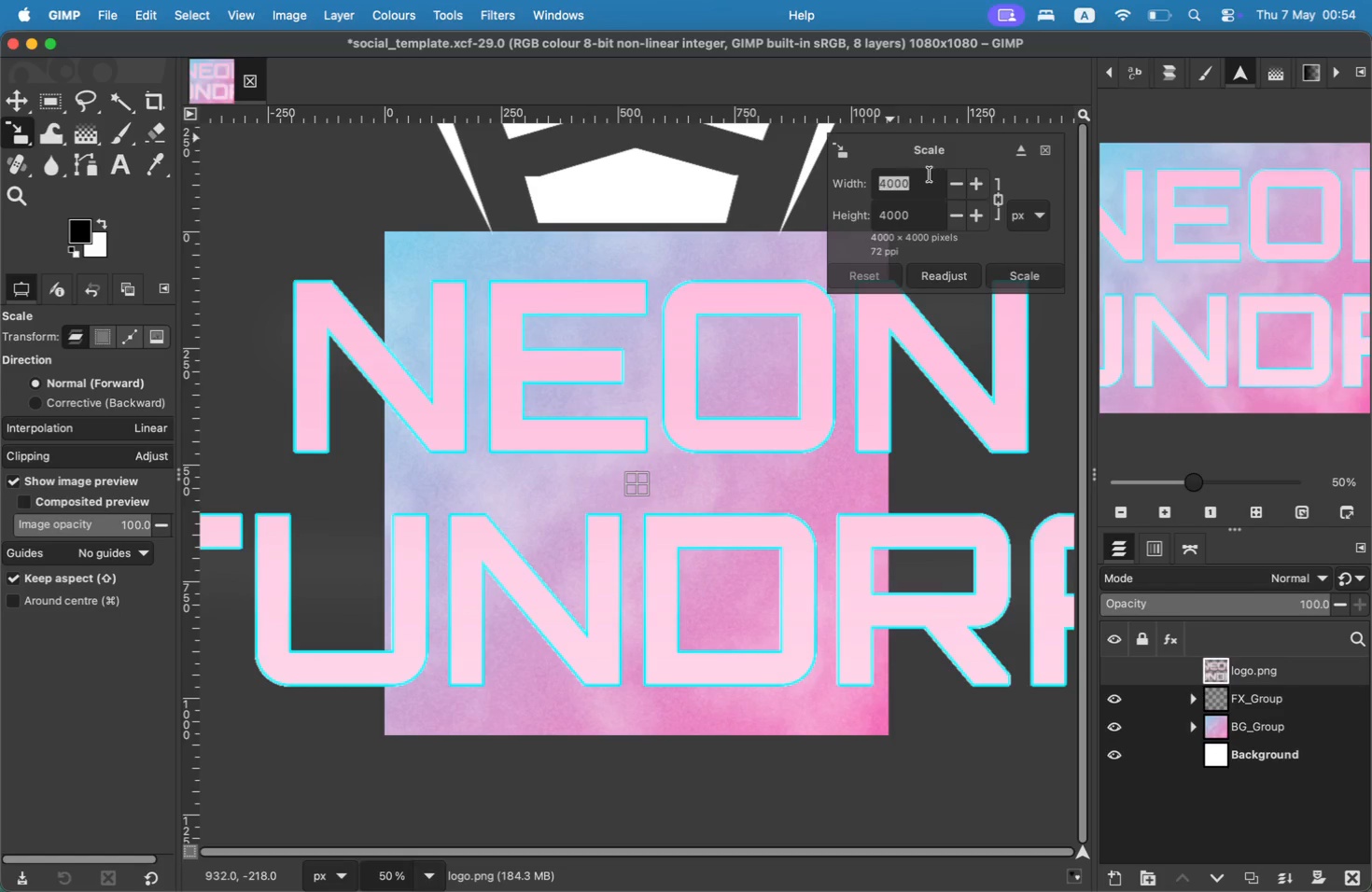 
type(200)
 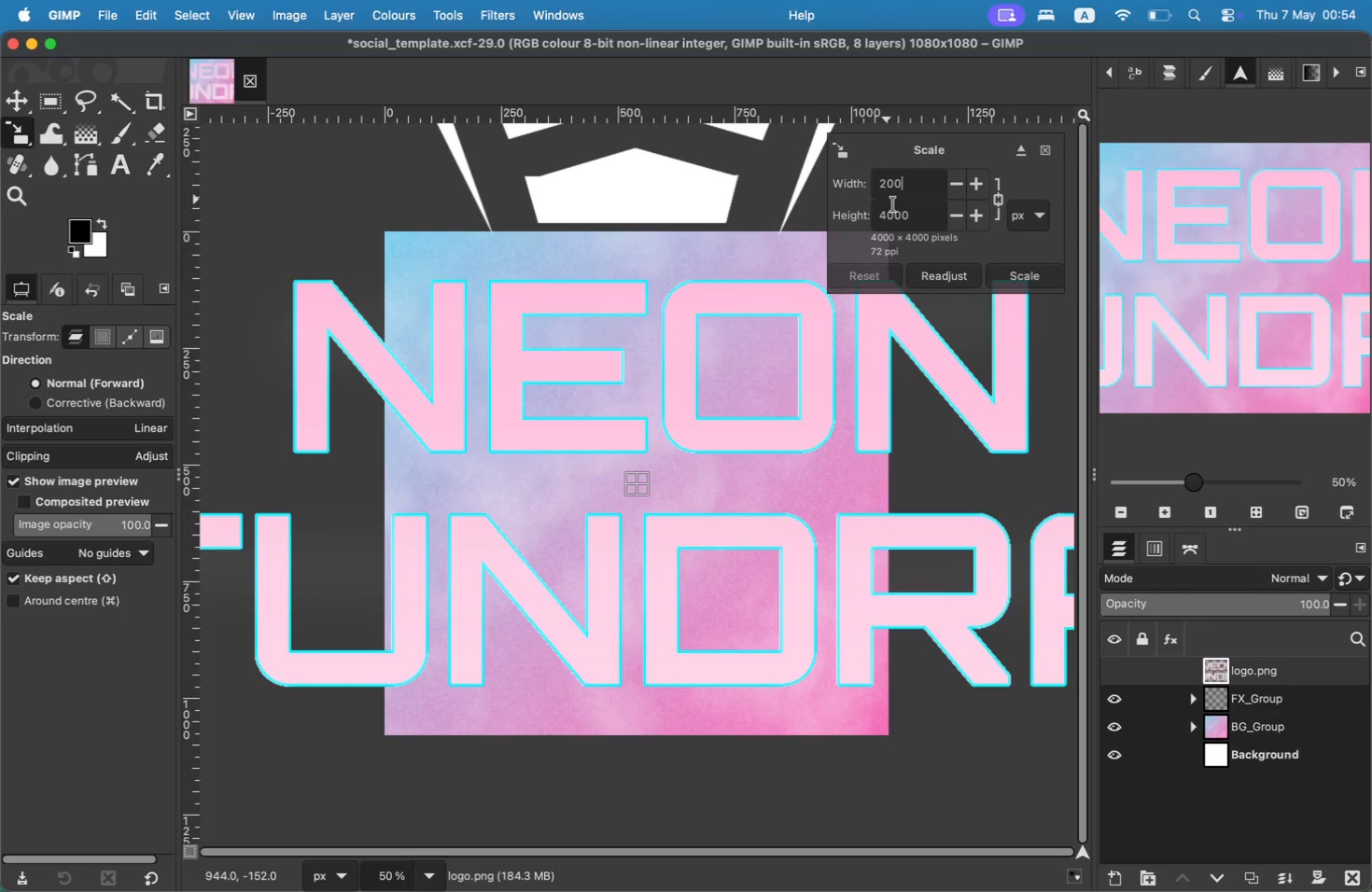 
left_click([922, 216])
 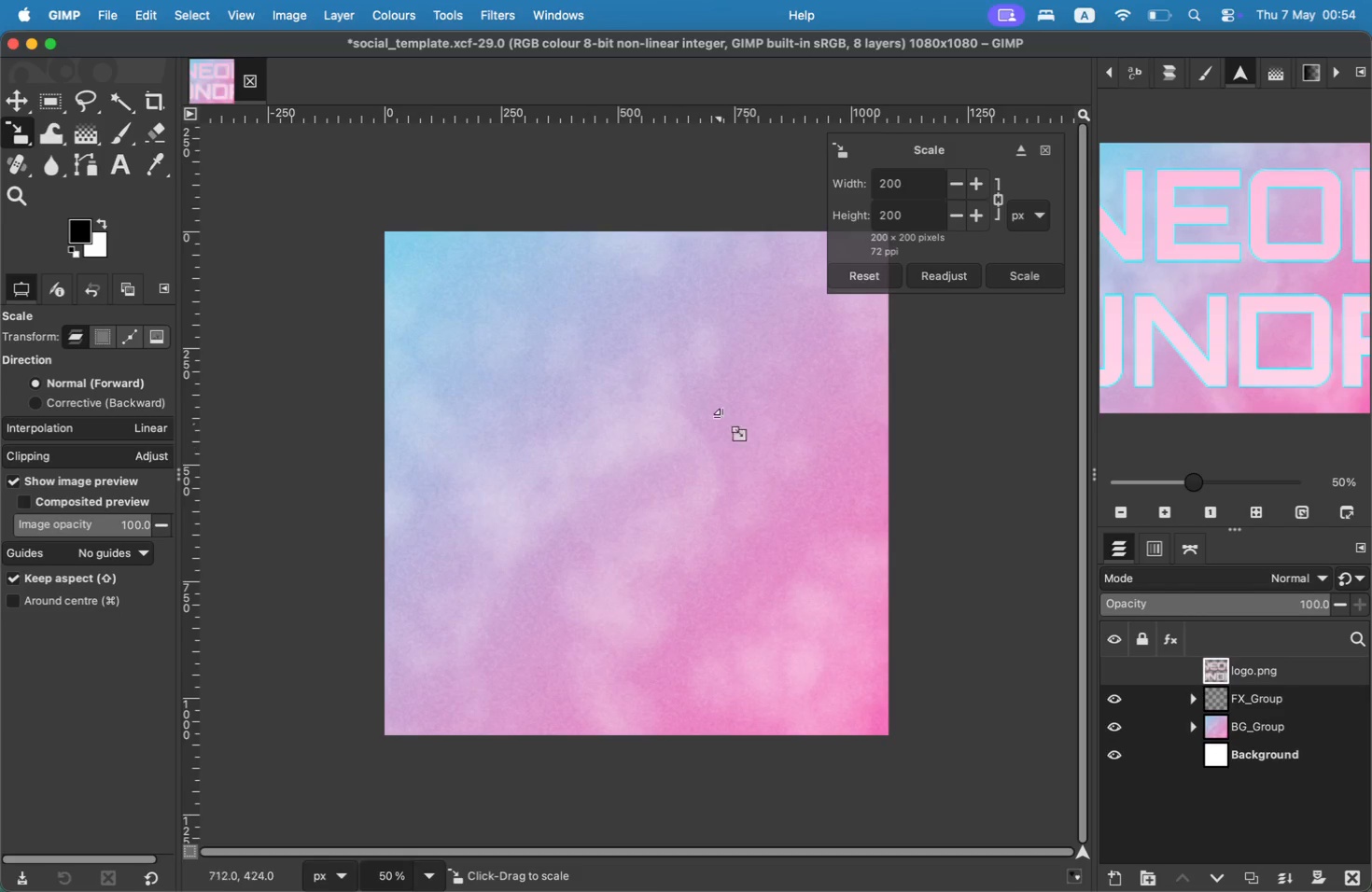 
wait(6.3)
 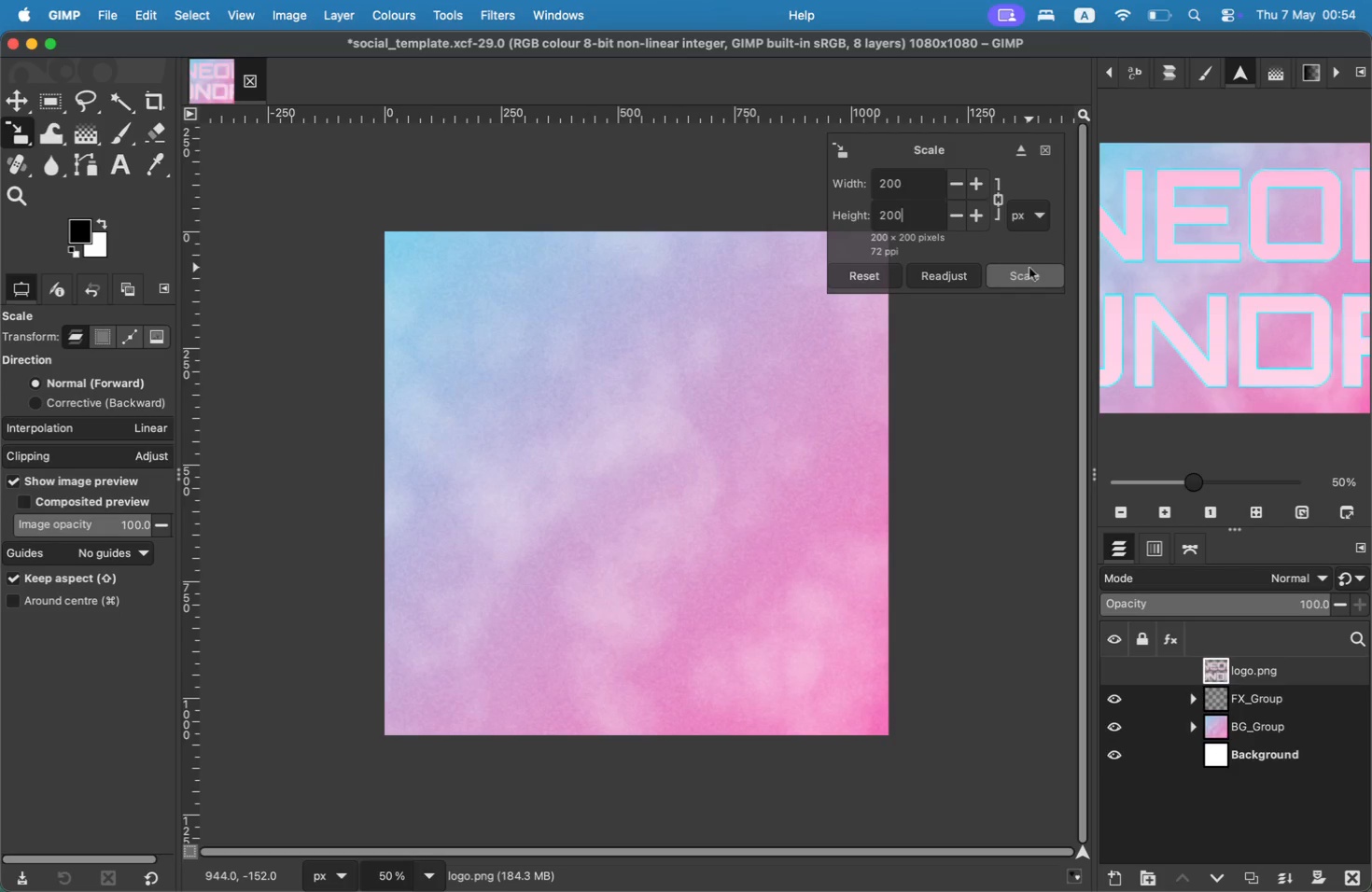 
left_click([430, 875])
 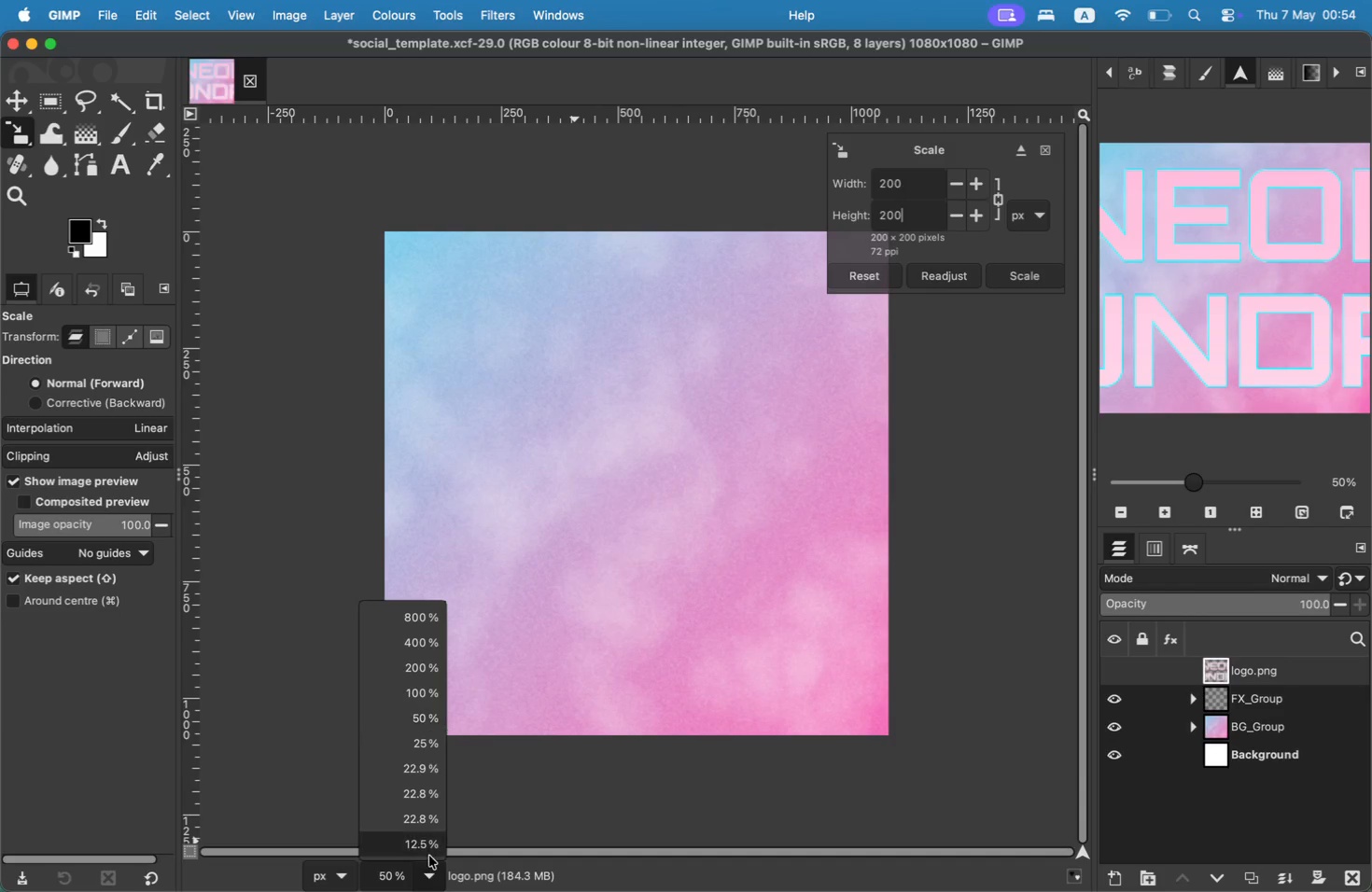 
left_click([428, 854])
 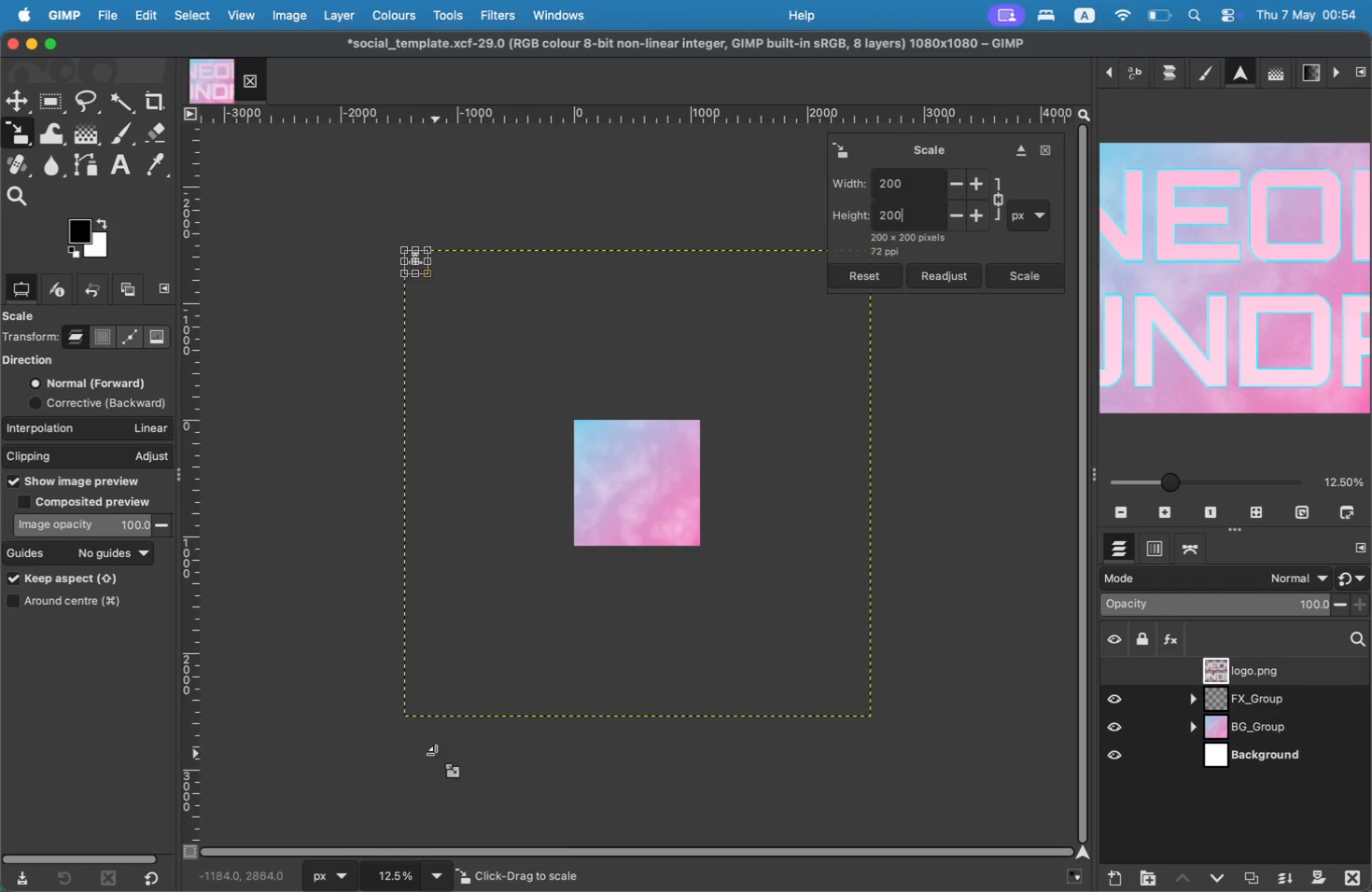 
left_click_drag(start_coordinate=[417, 260], to_coordinate=[642, 445])
 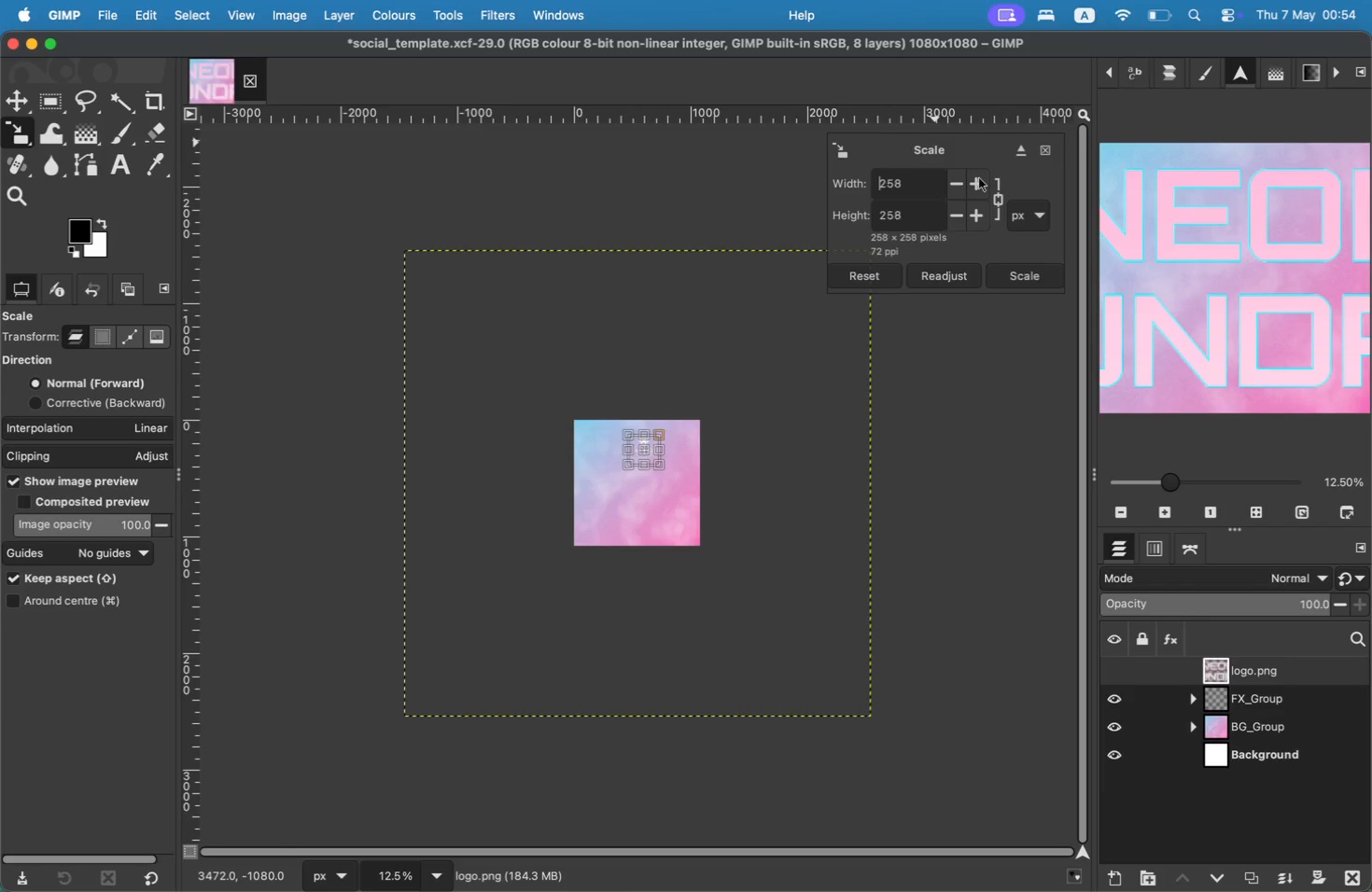 
wait(8.87)
 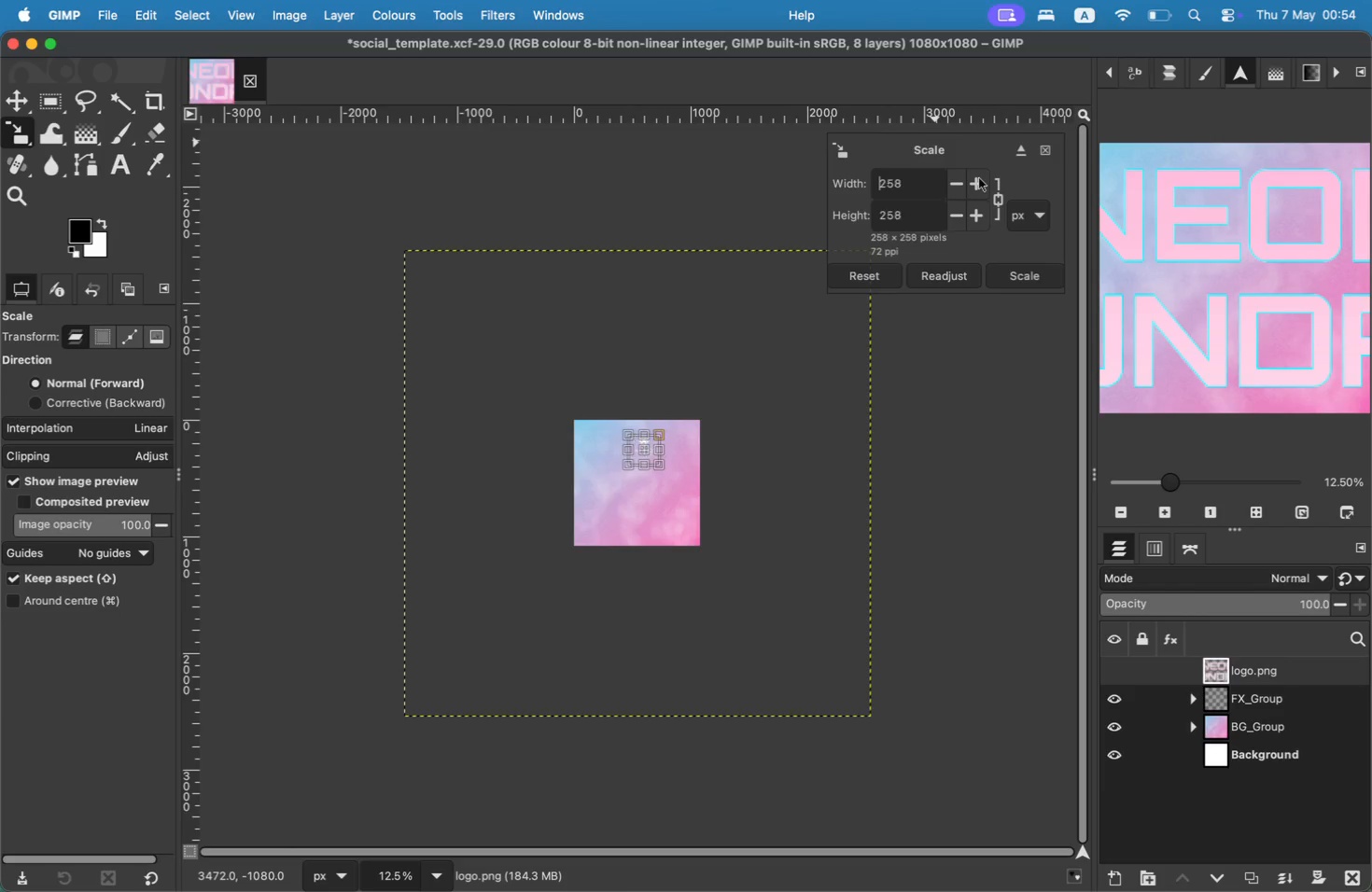 
left_click([1020, 274])
 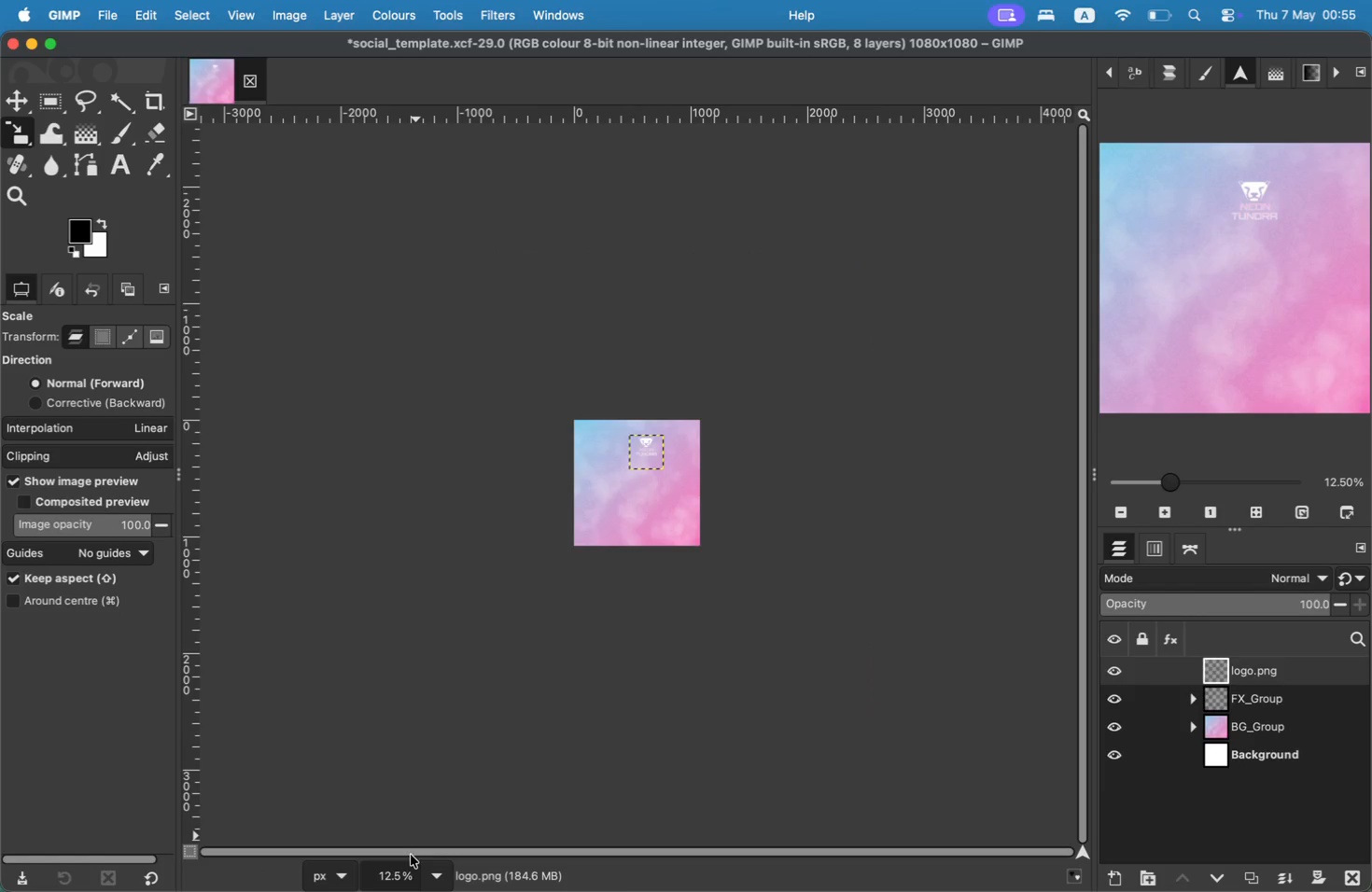 
left_click([427, 885])
 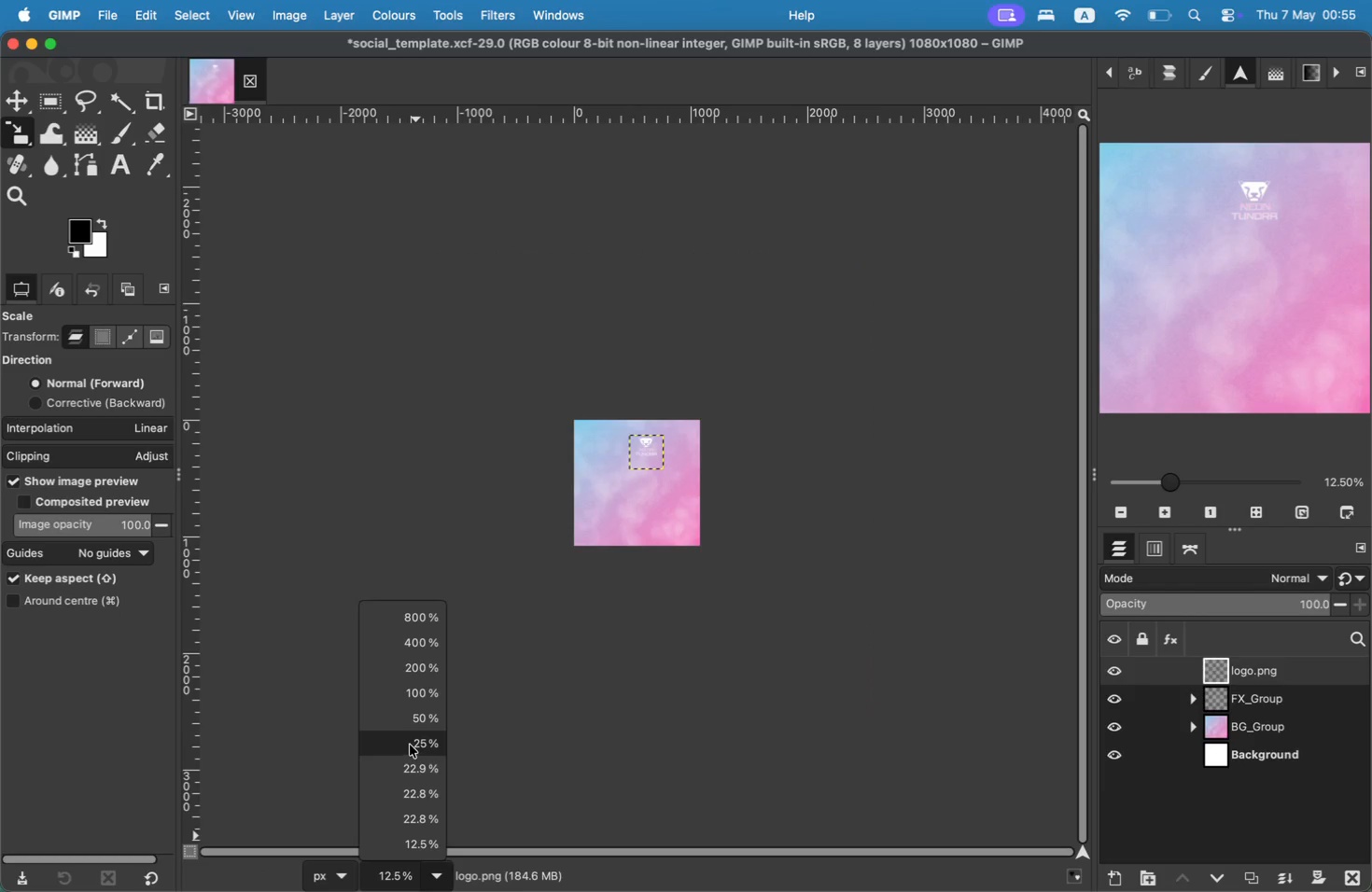 
left_click([410, 726])
 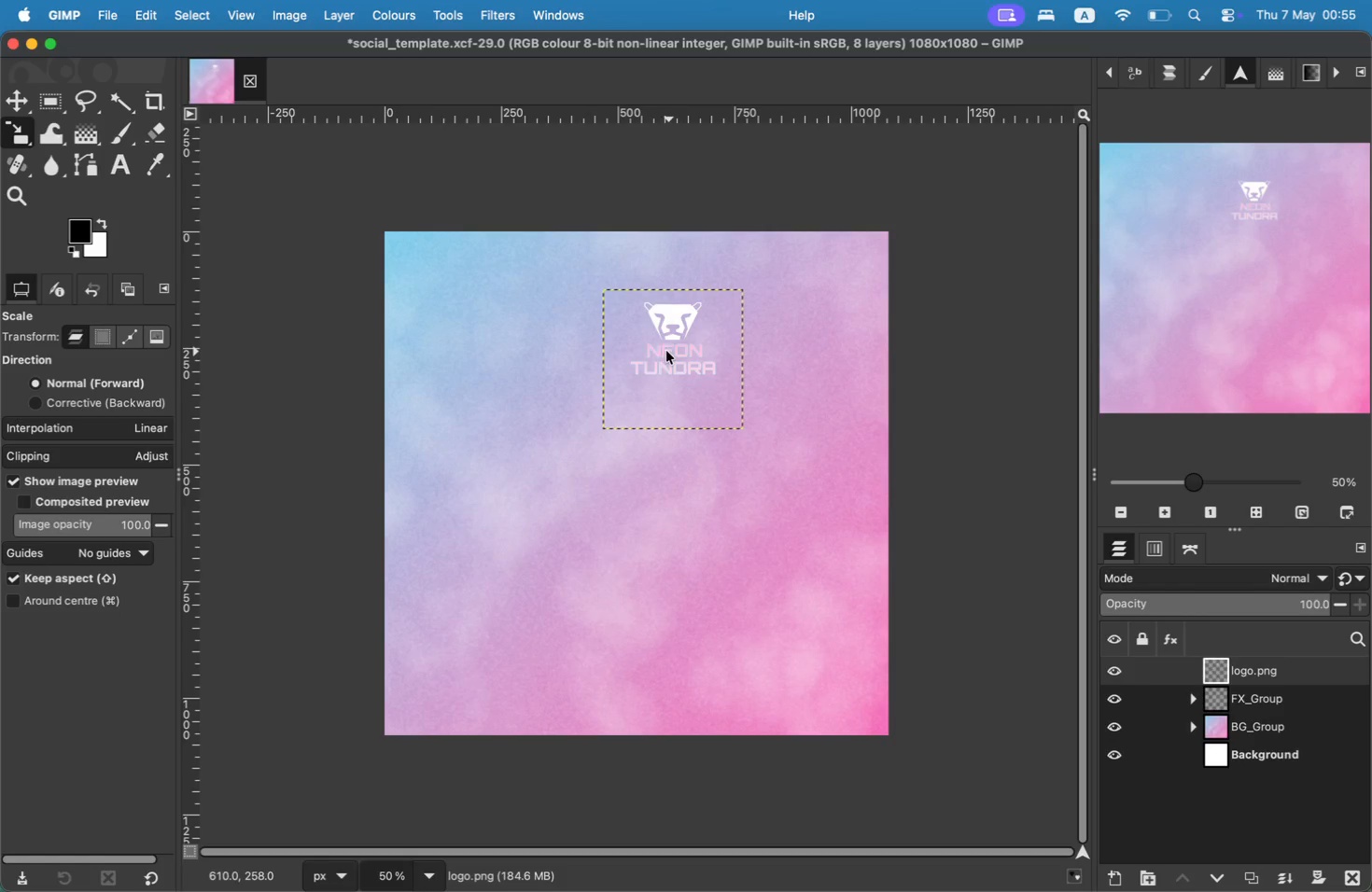 
left_click_drag(start_coordinate=[681, 325], to_coordinate=[632, 294])
 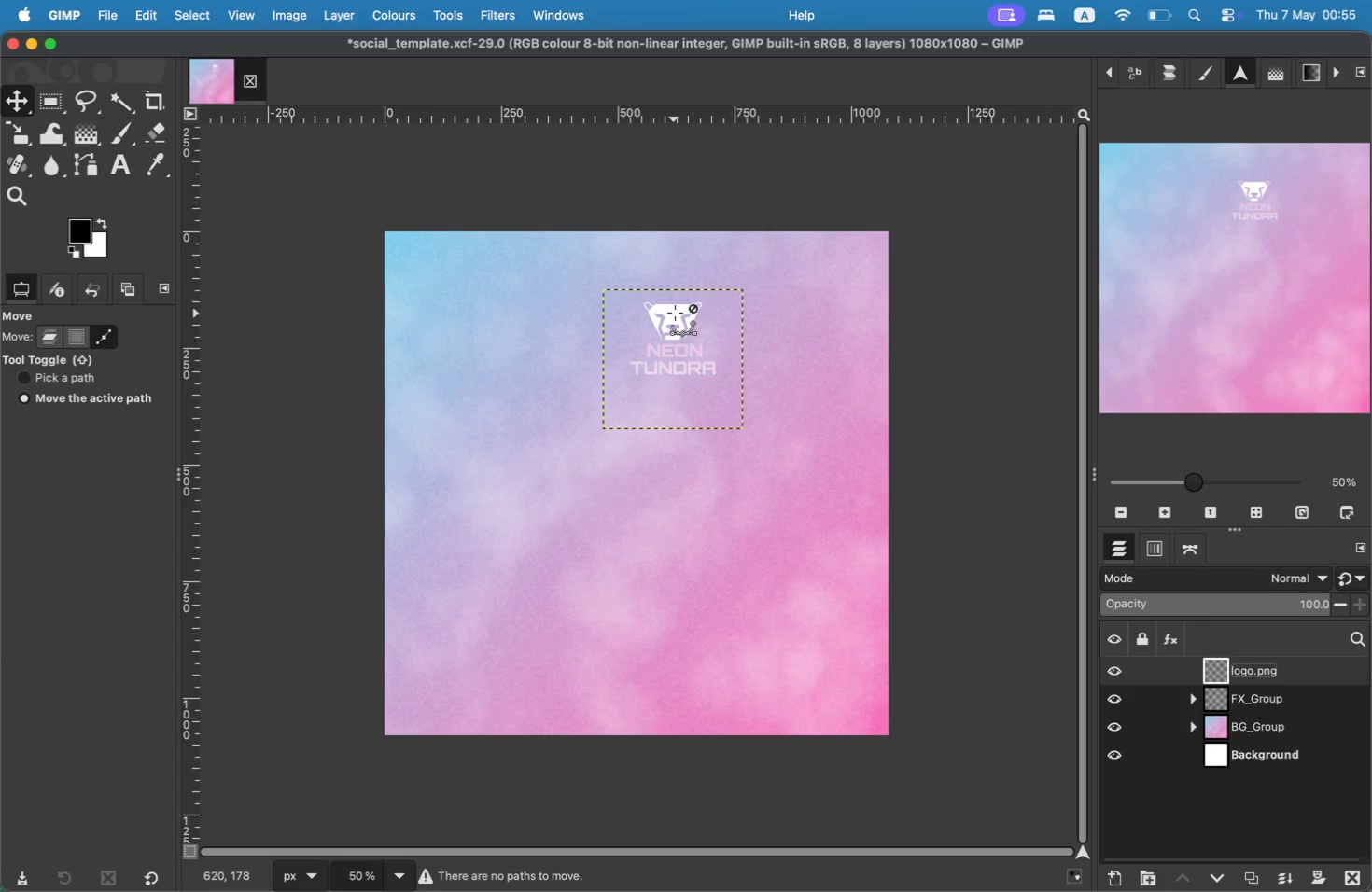 
wait(7.91)
 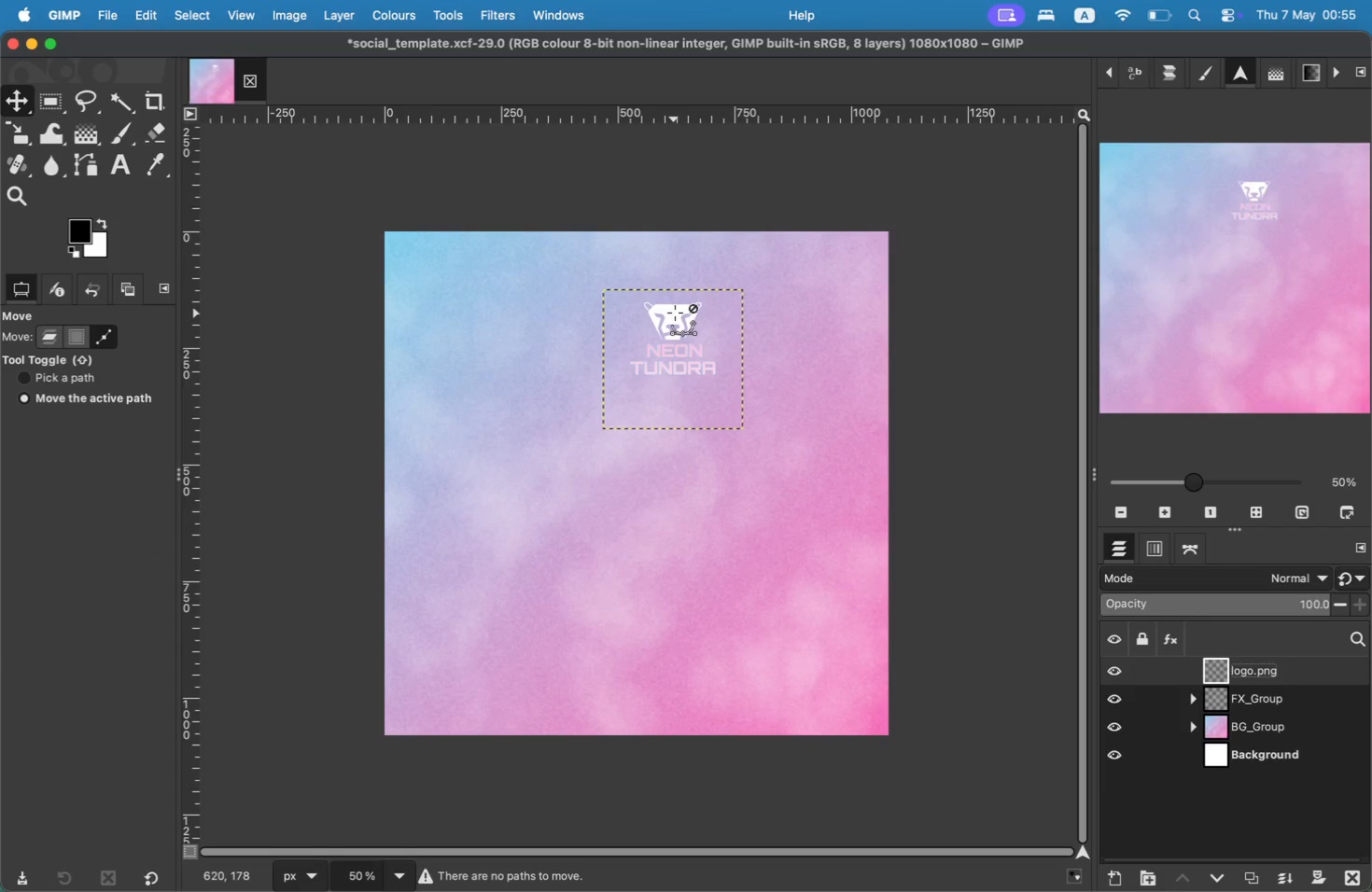 
left_click([58, 377])
 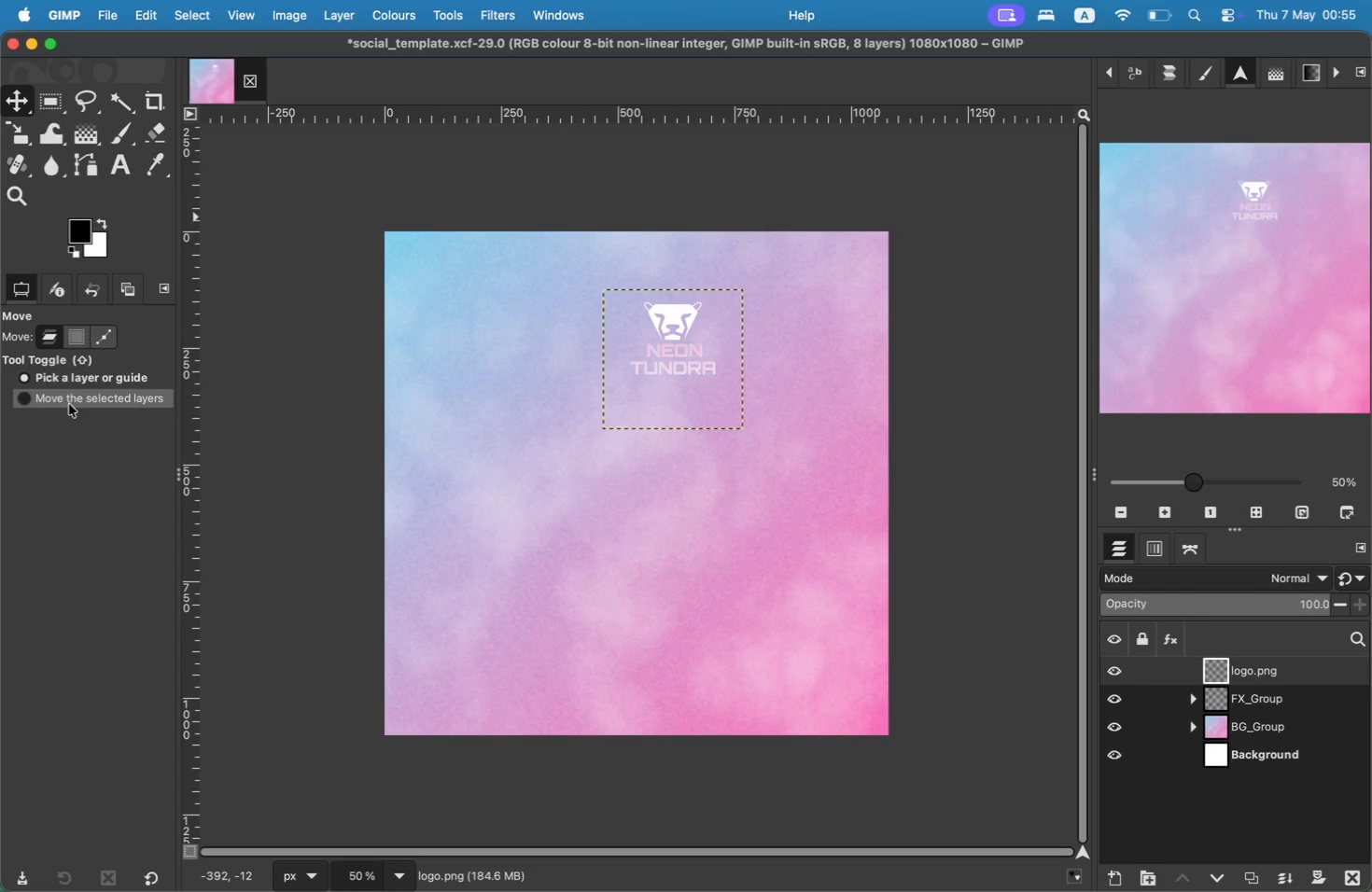 
left_click_drag(start_coordinate=[676, 336], to_coordinate=[637, 288])
 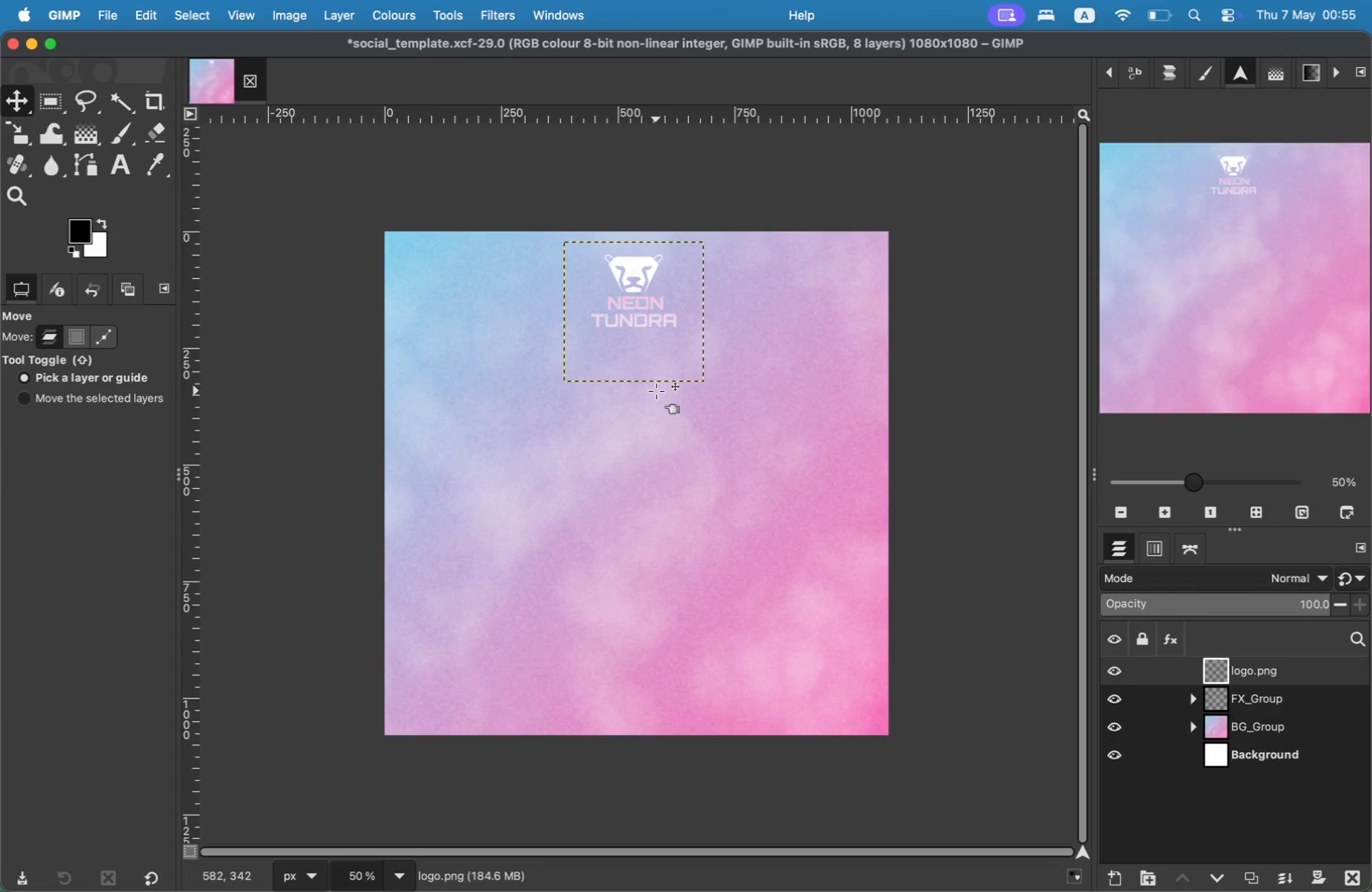 
wait(11.54)
 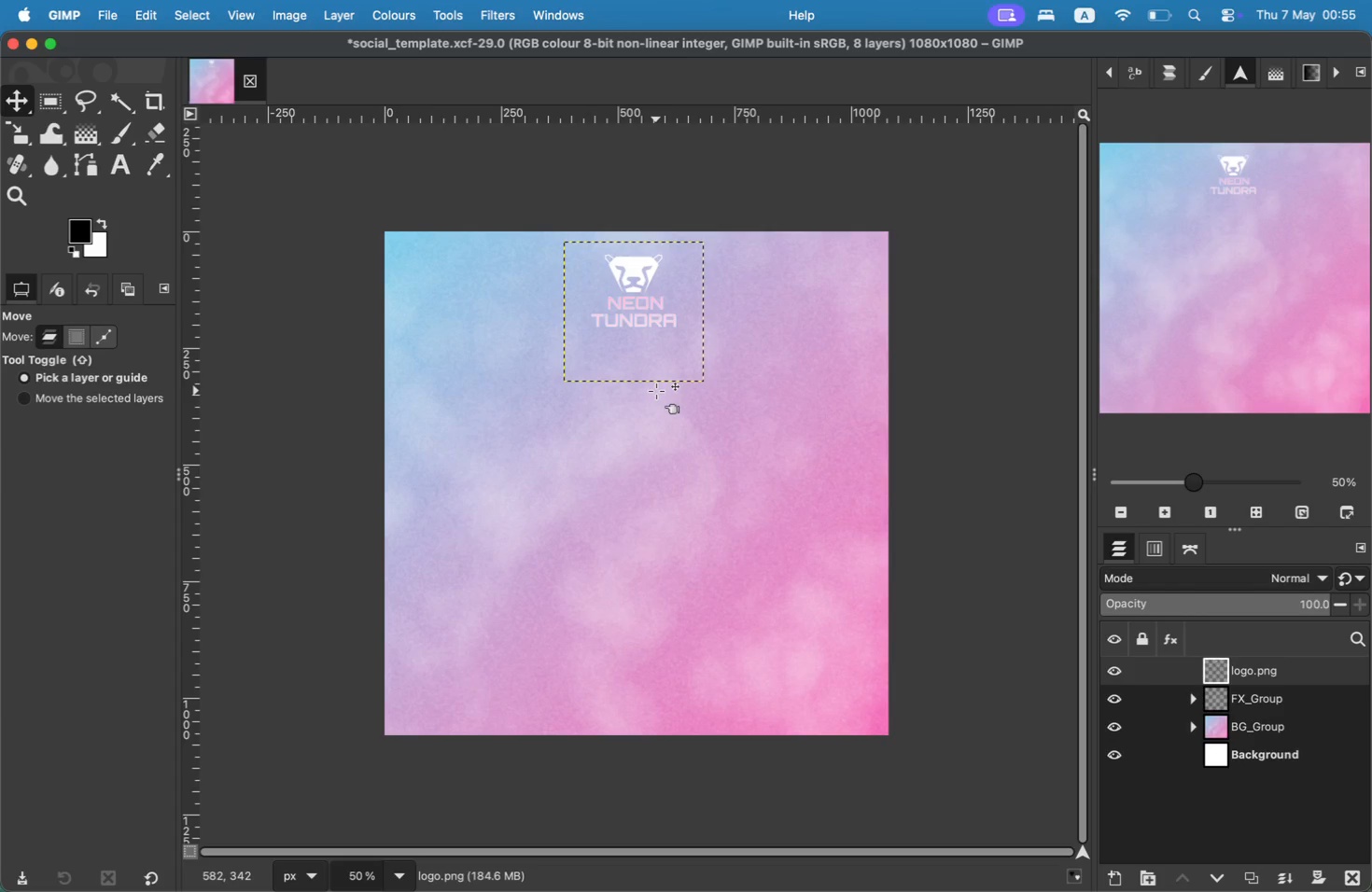 
left_click([454, 23])
 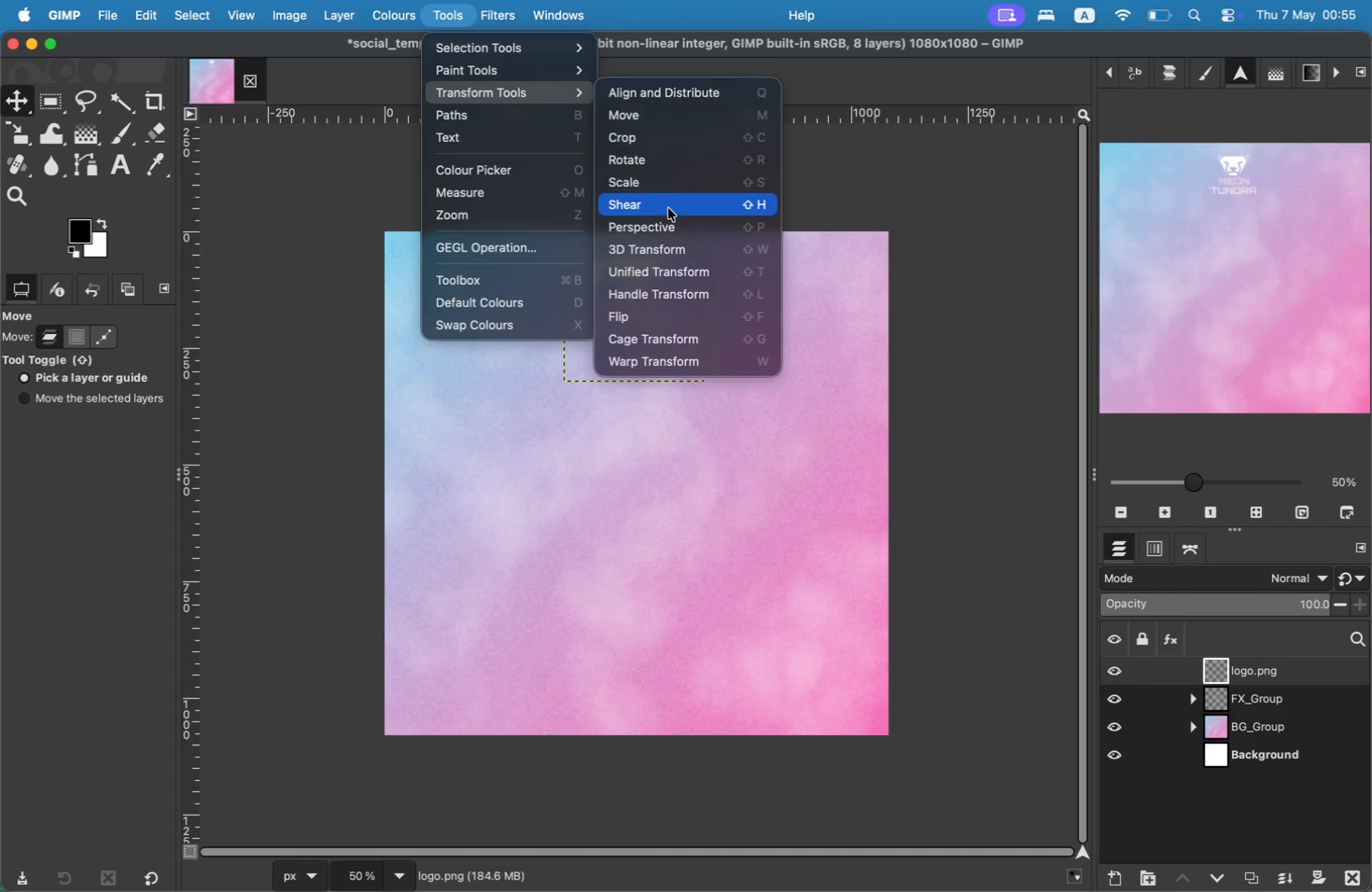 
left_click([653, 97])
 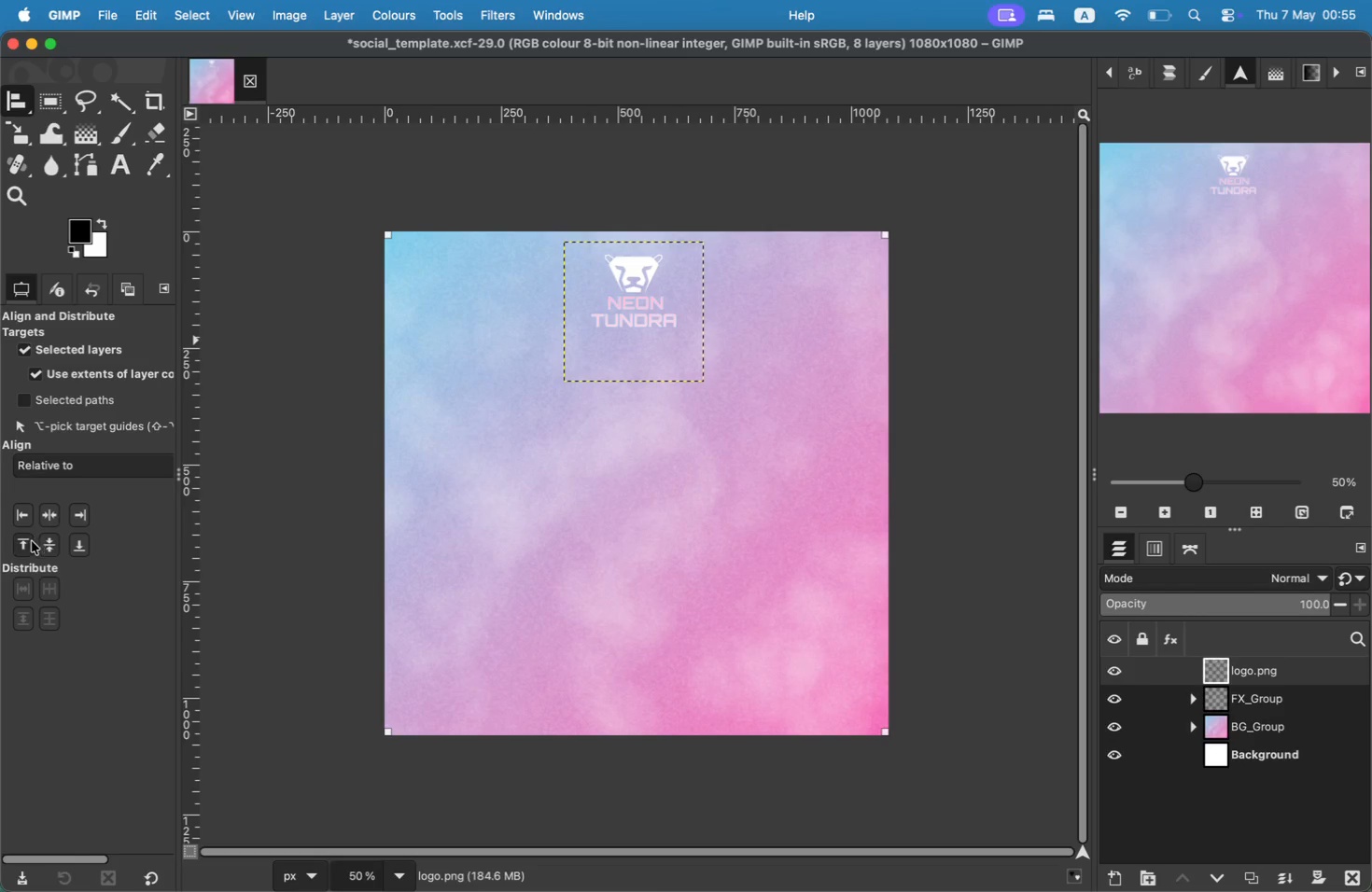 
left_click([49, 525])
 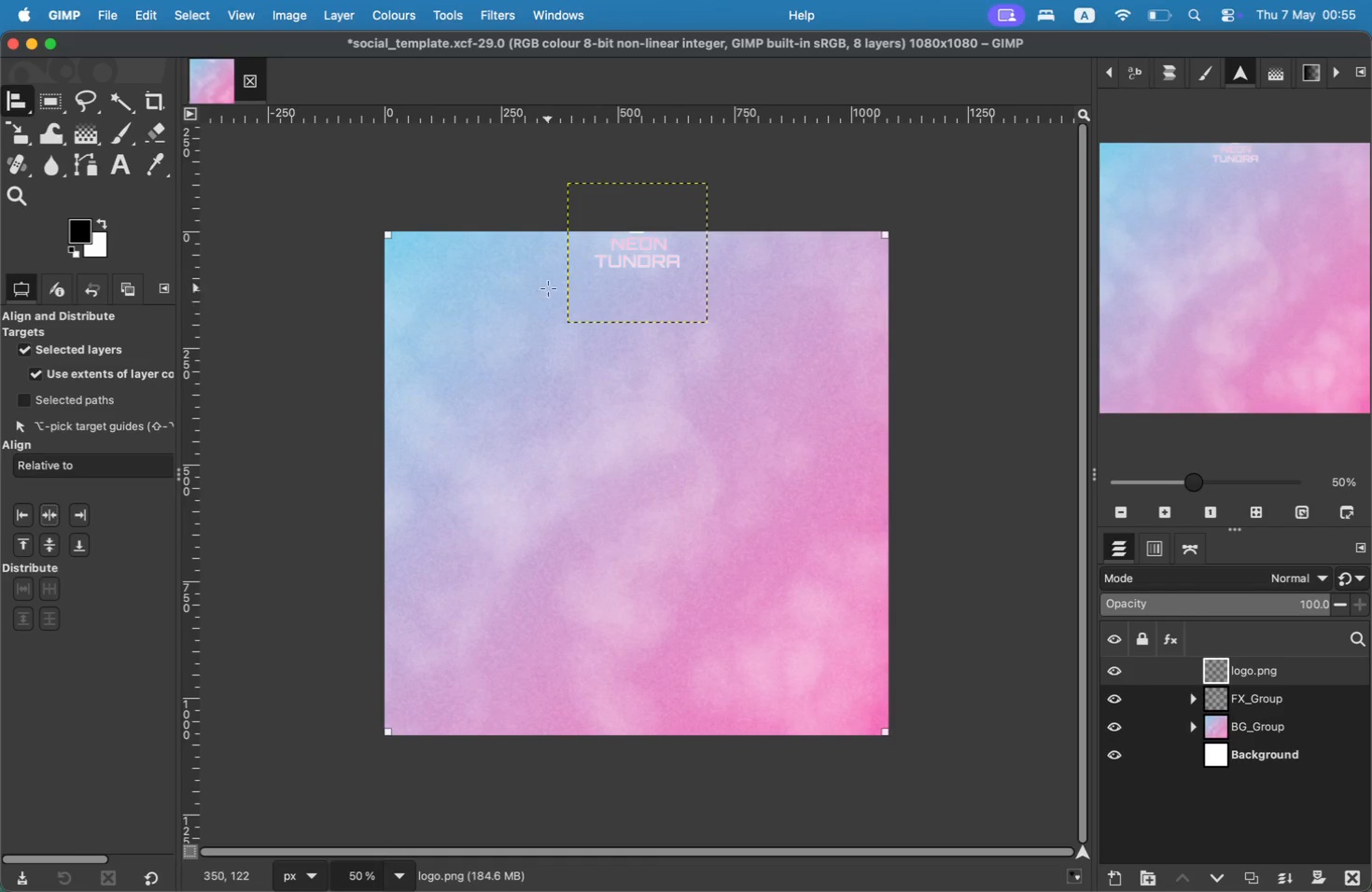 
left_click([57, 550])
 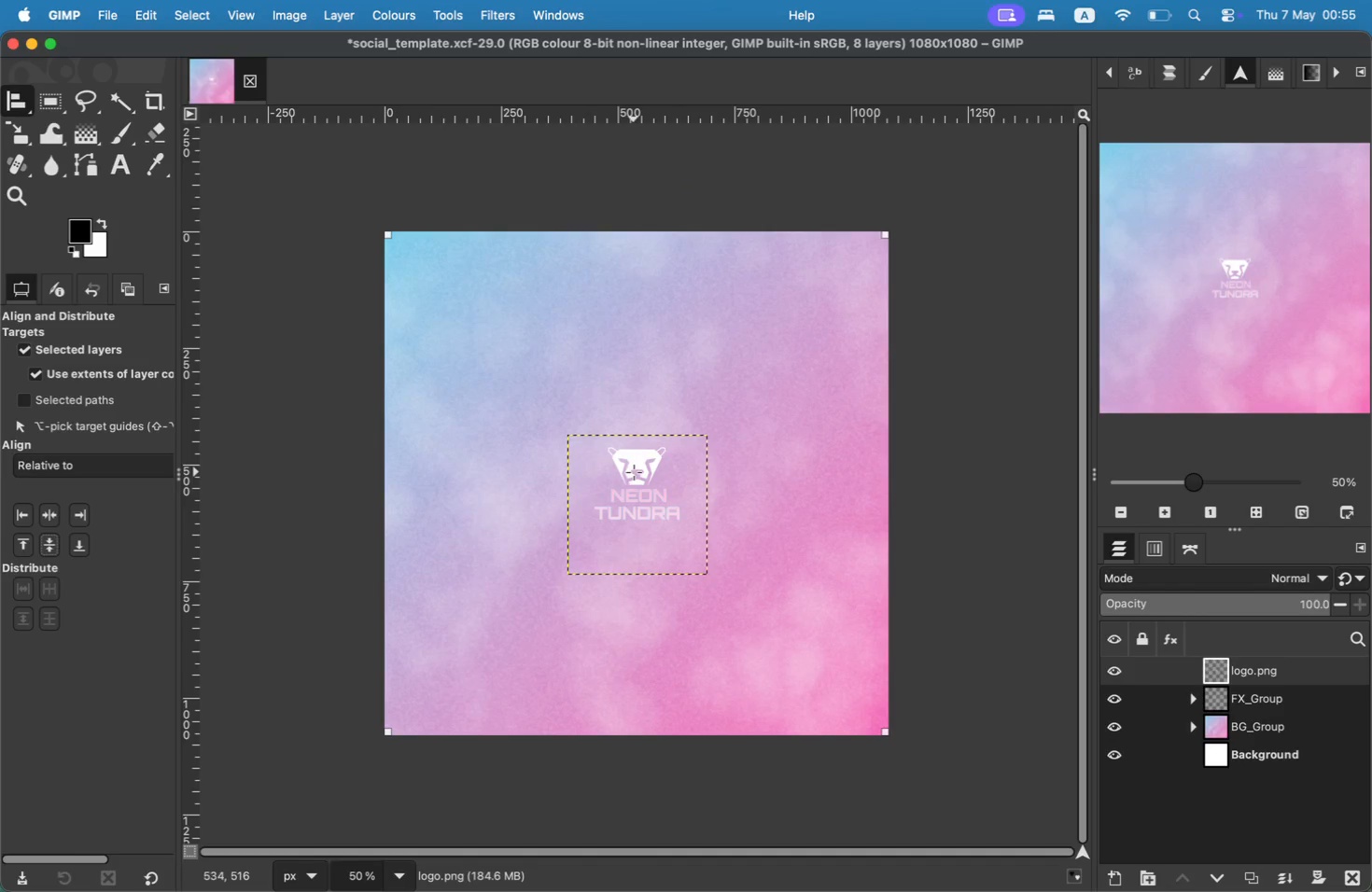 
left_click_drag(start_coordinate=[639, 469], to_coordinate=[638, 361])
 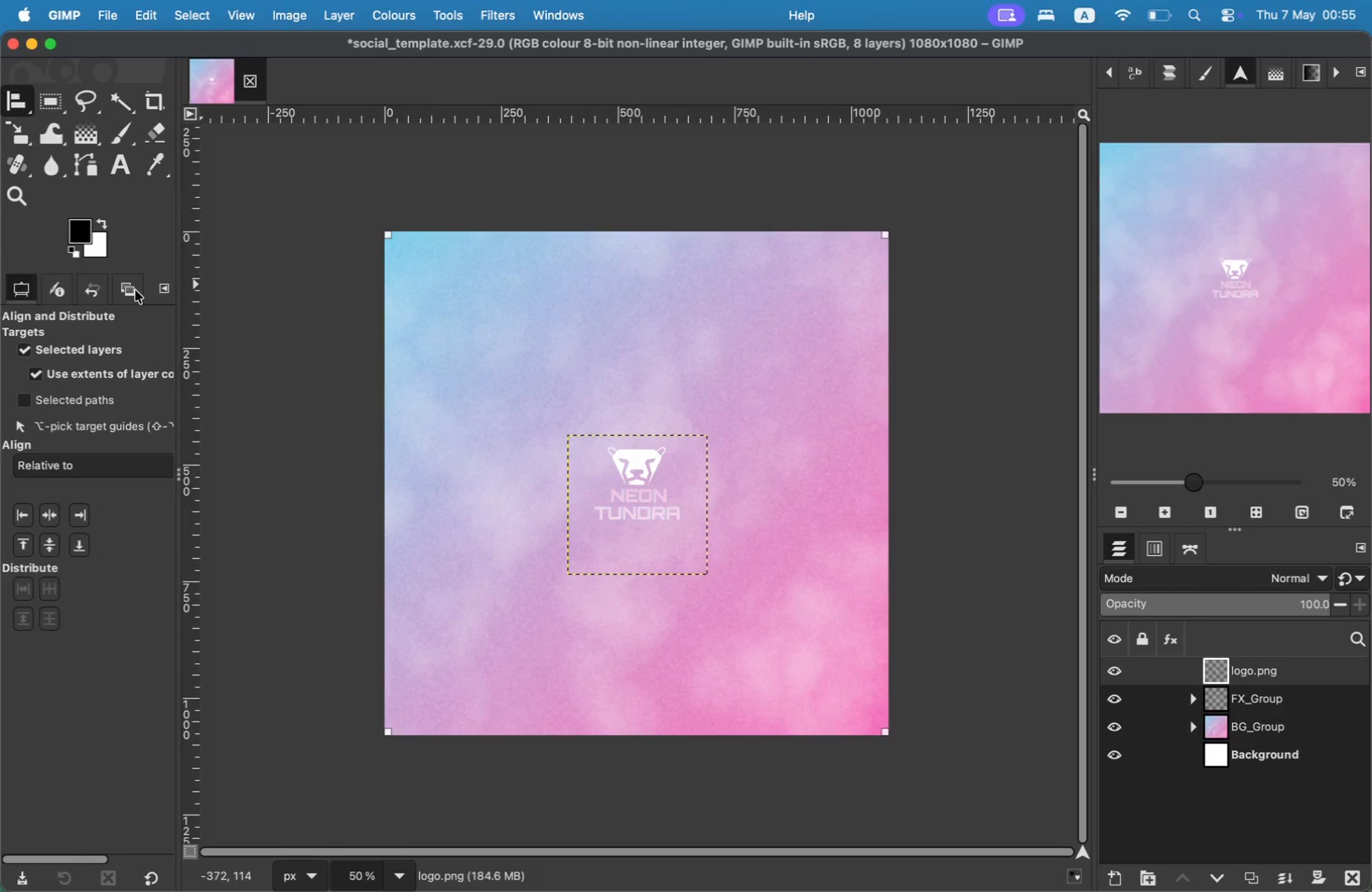 
right_click([17, 104])
 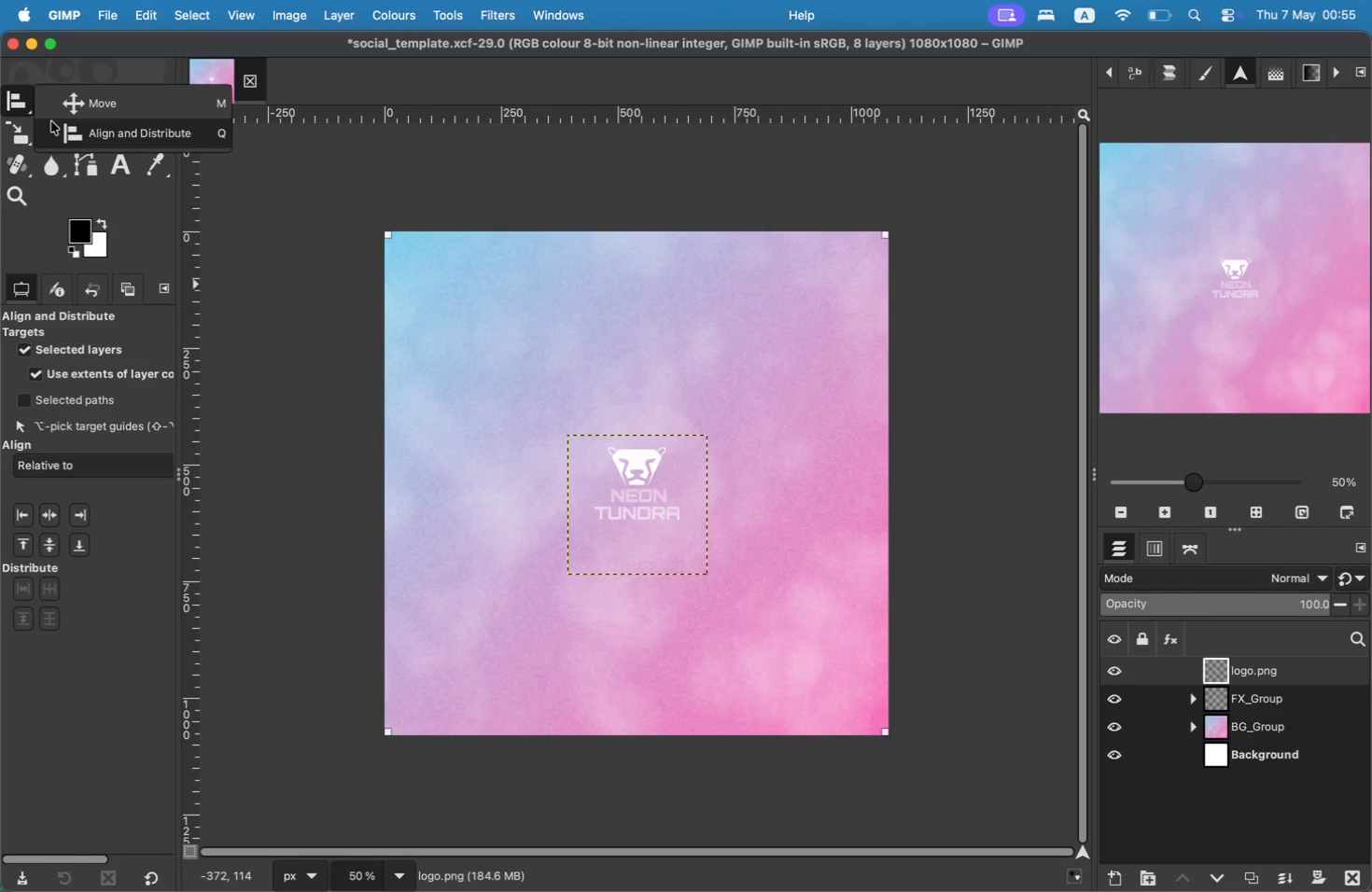 
left_click([53, 115])
 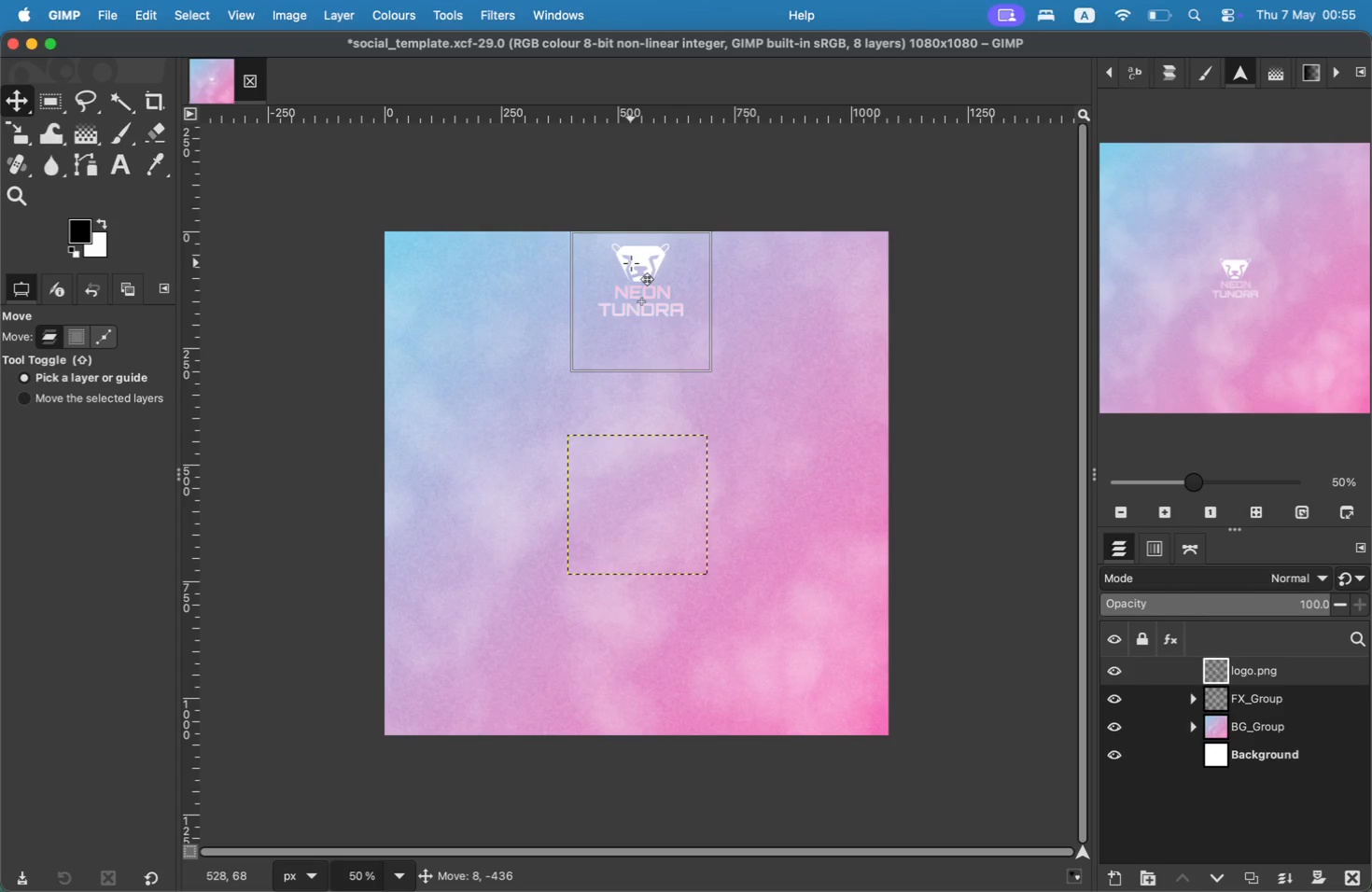 
left_click_drag(start_coordinate=[627, 467], to_coordinate=[631, 263])
 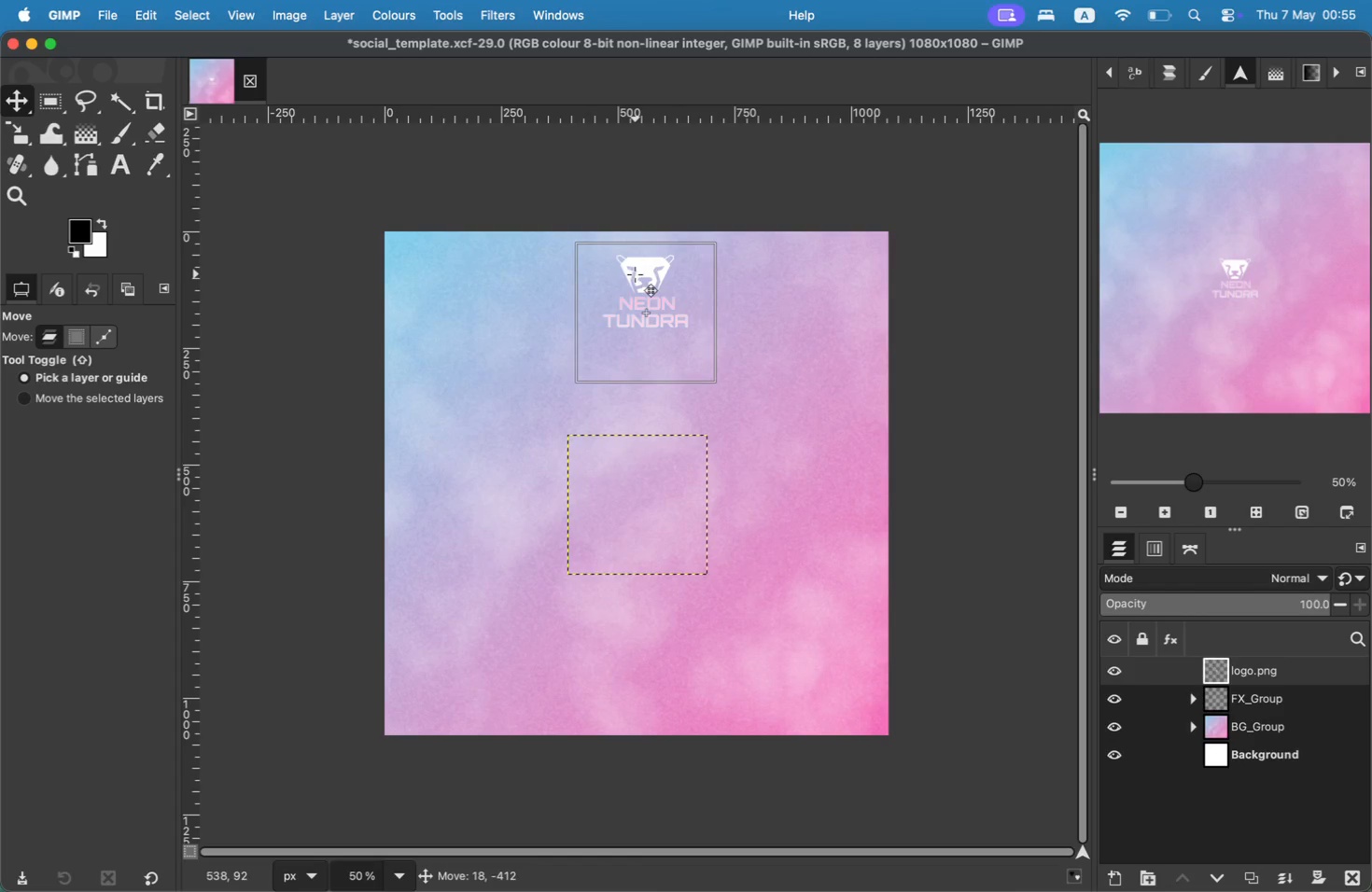 
mouse_move([45, 140])
 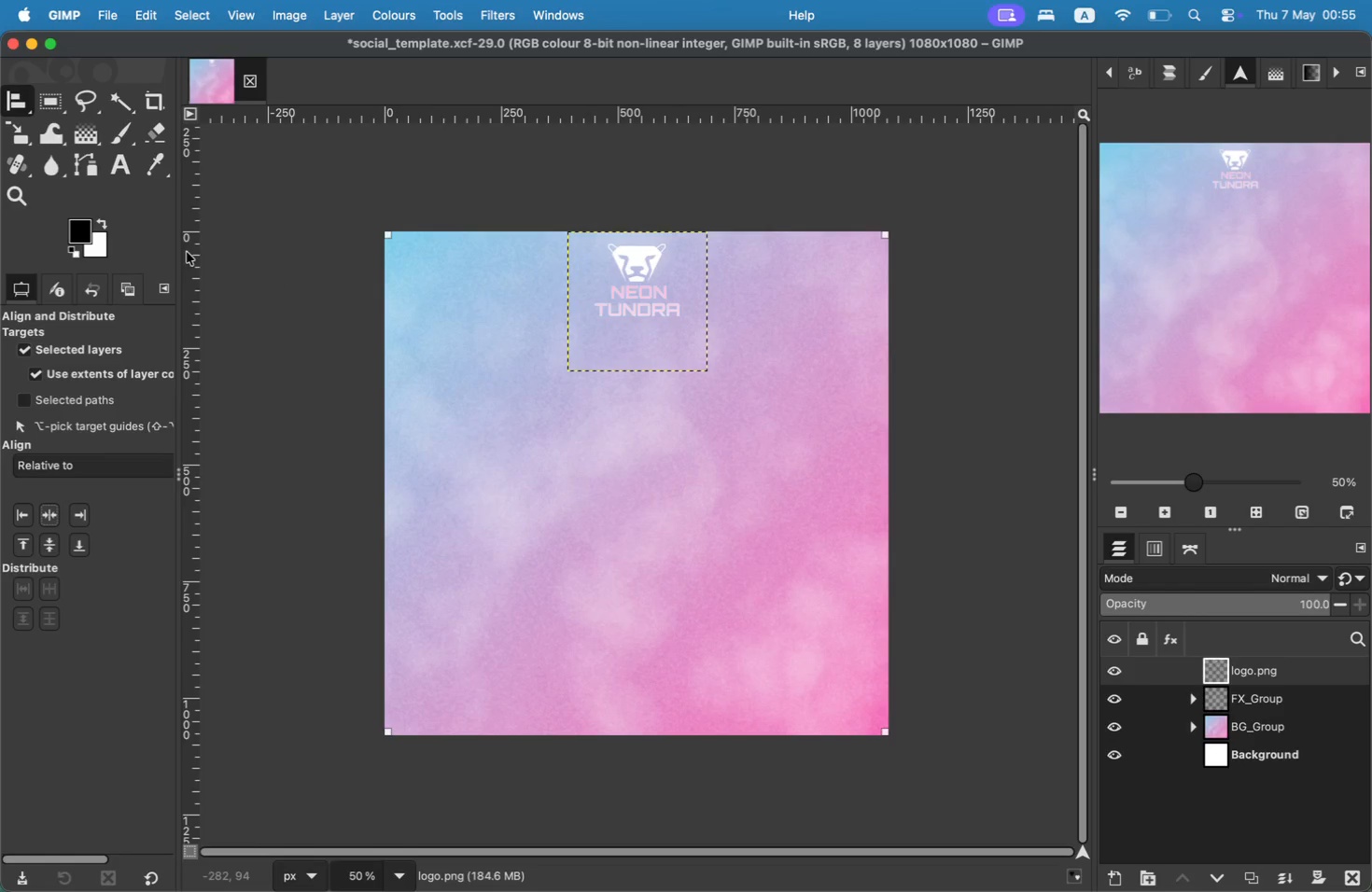 
right_click([25, 98])
 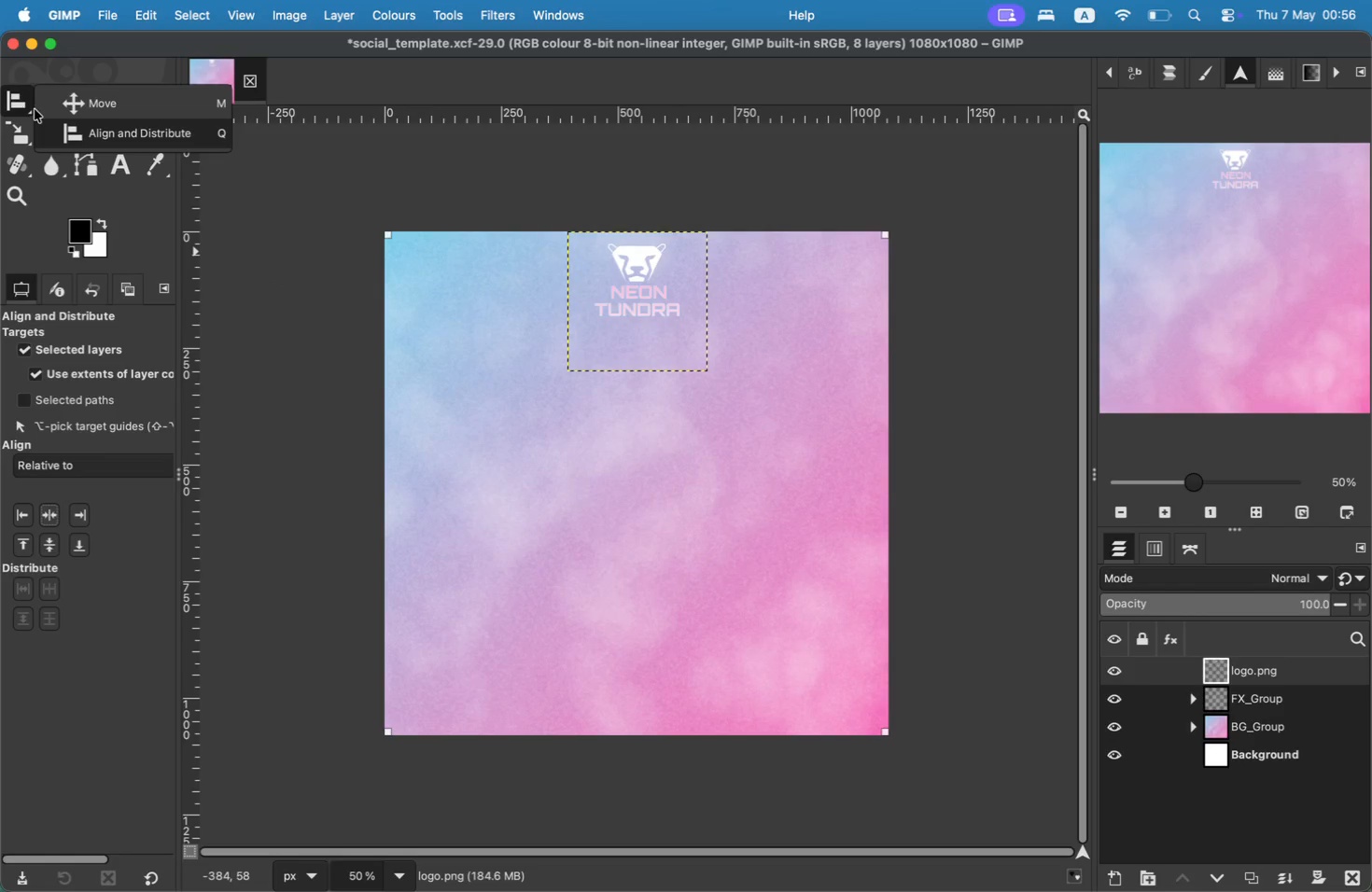 
left_click([43, 106])
 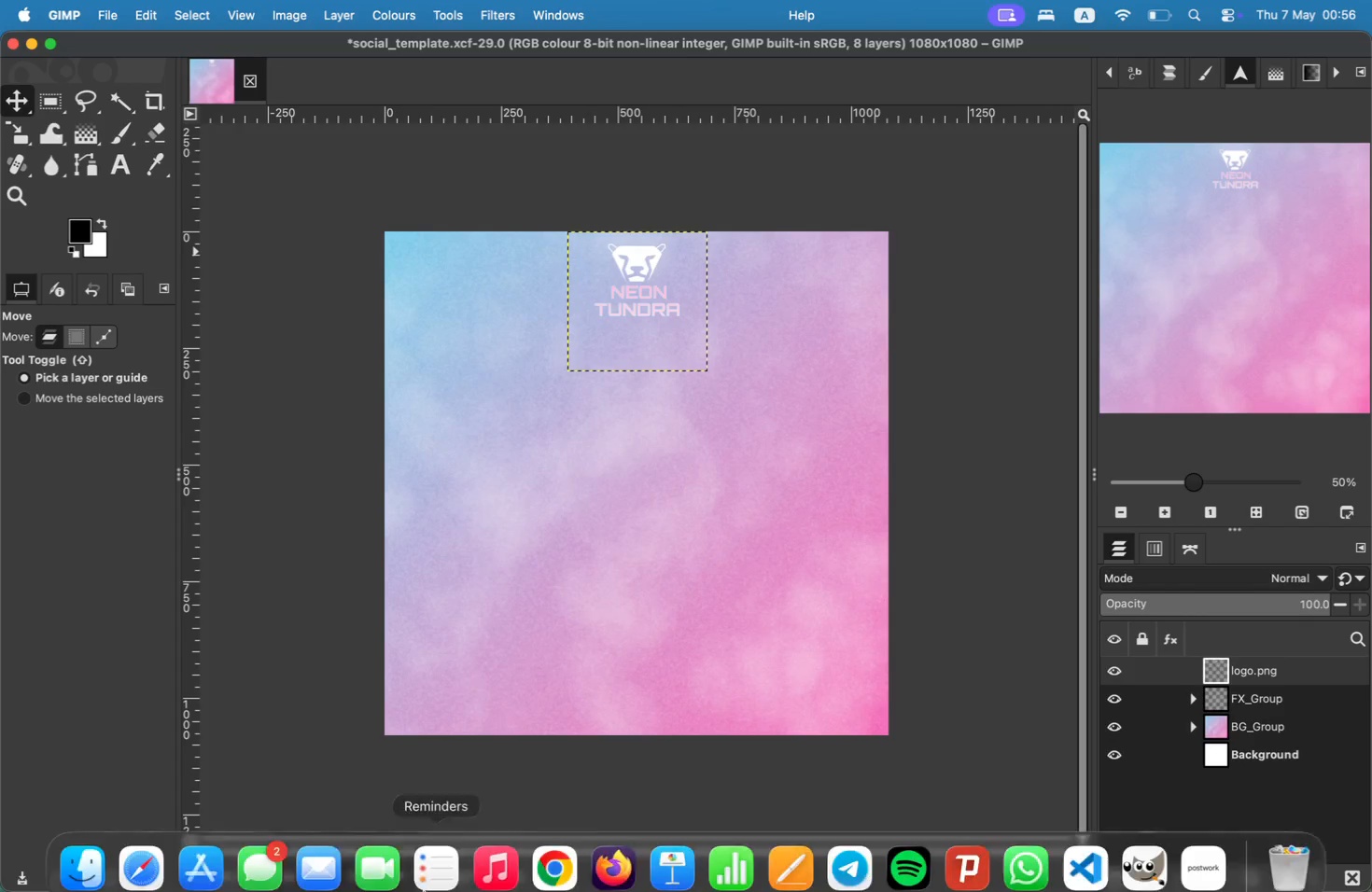 
wait(5.29)
 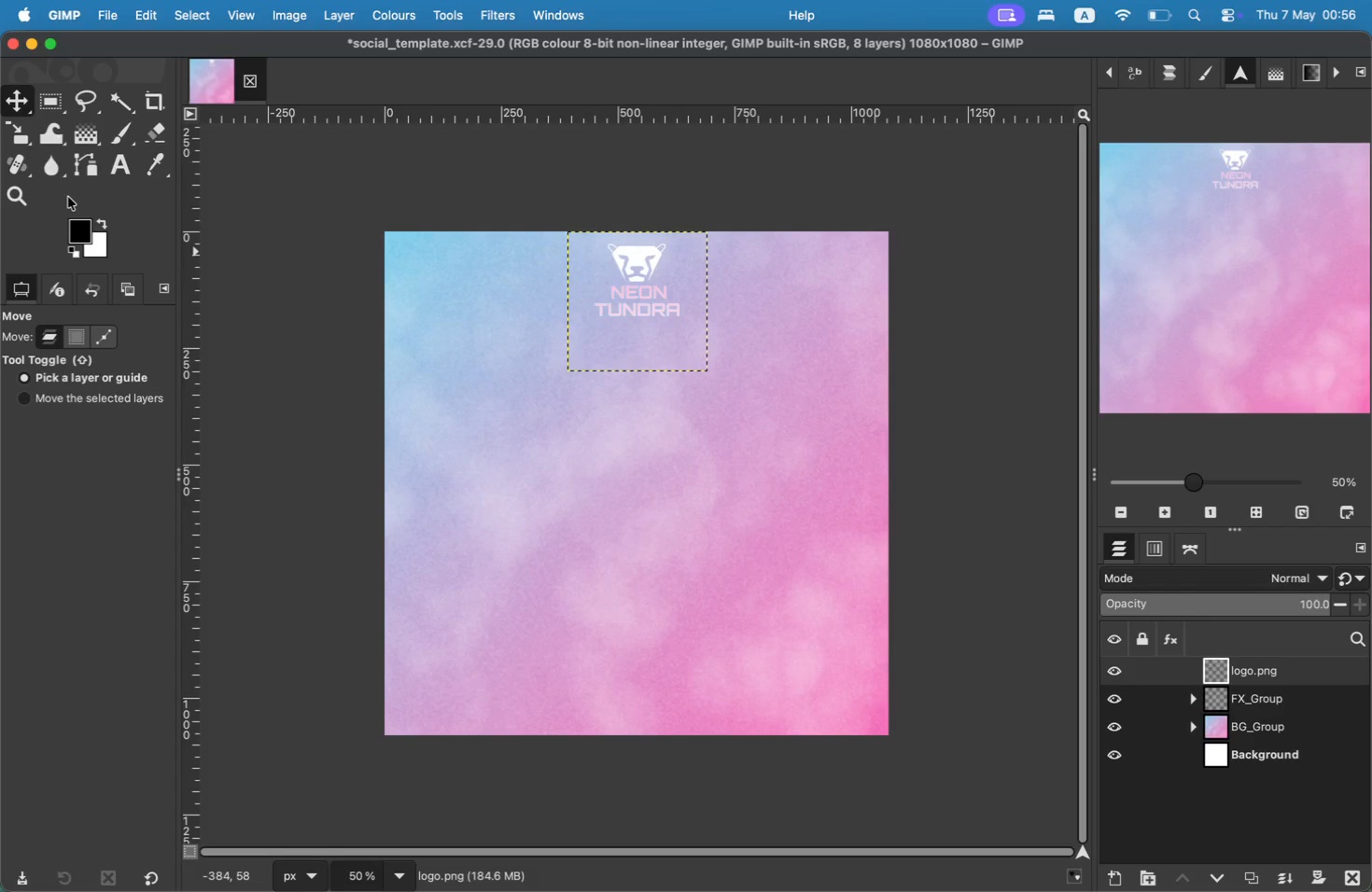 
left_click([1191, 852])